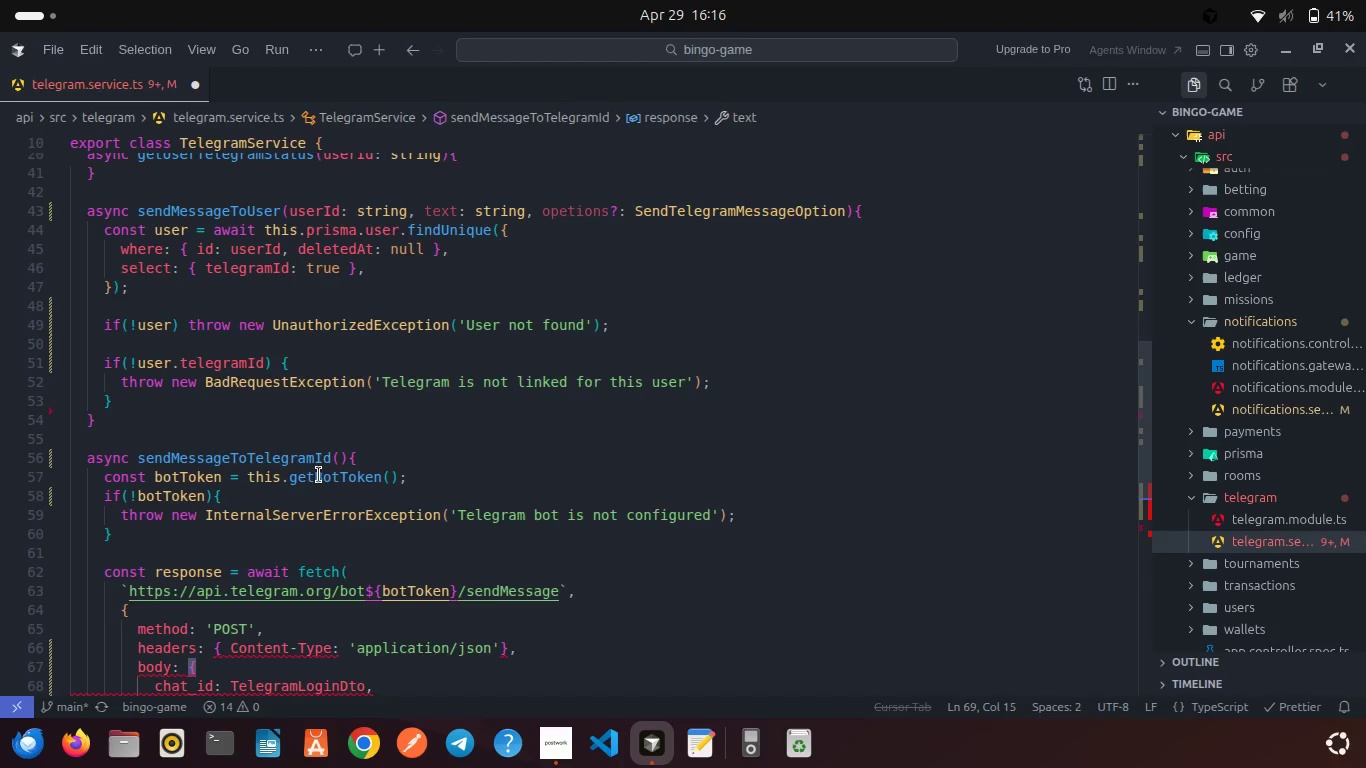 
left_click([343, 461])
 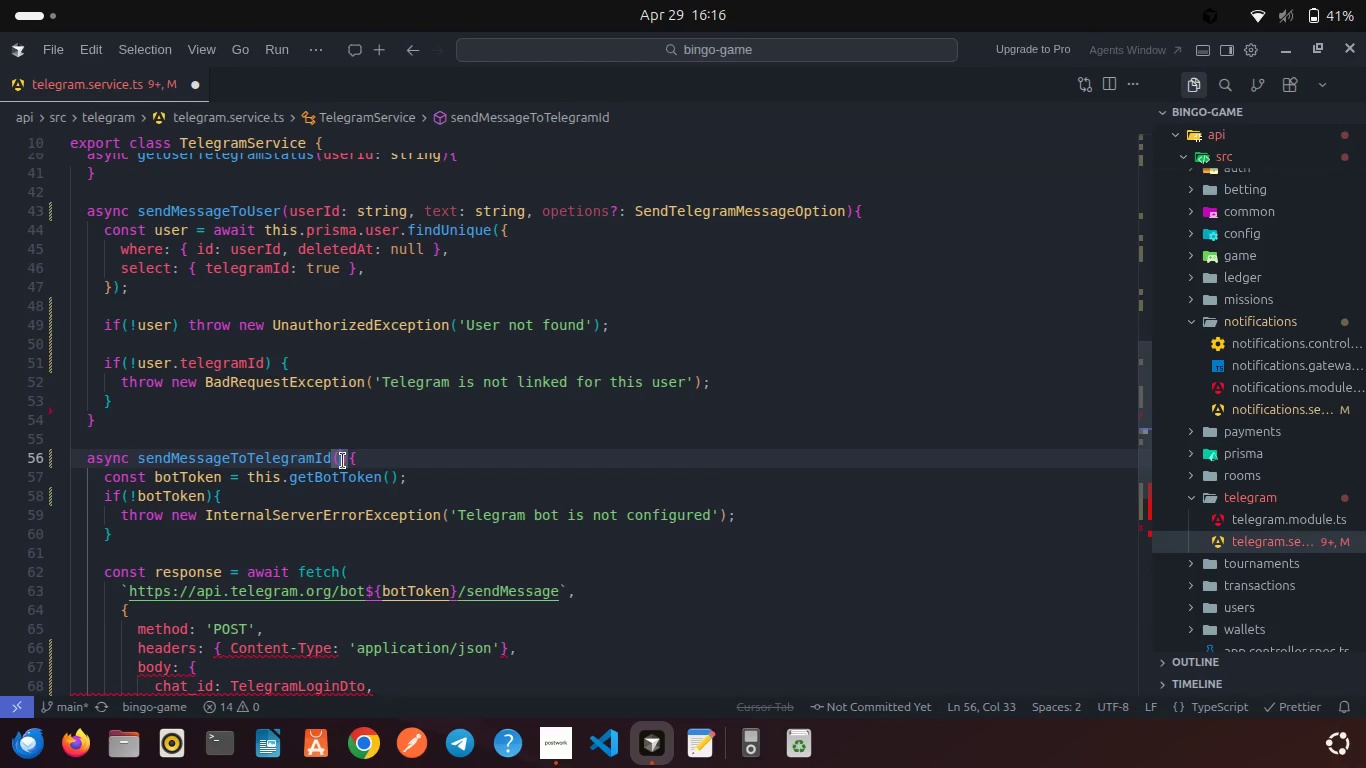 
wait(11.39)
 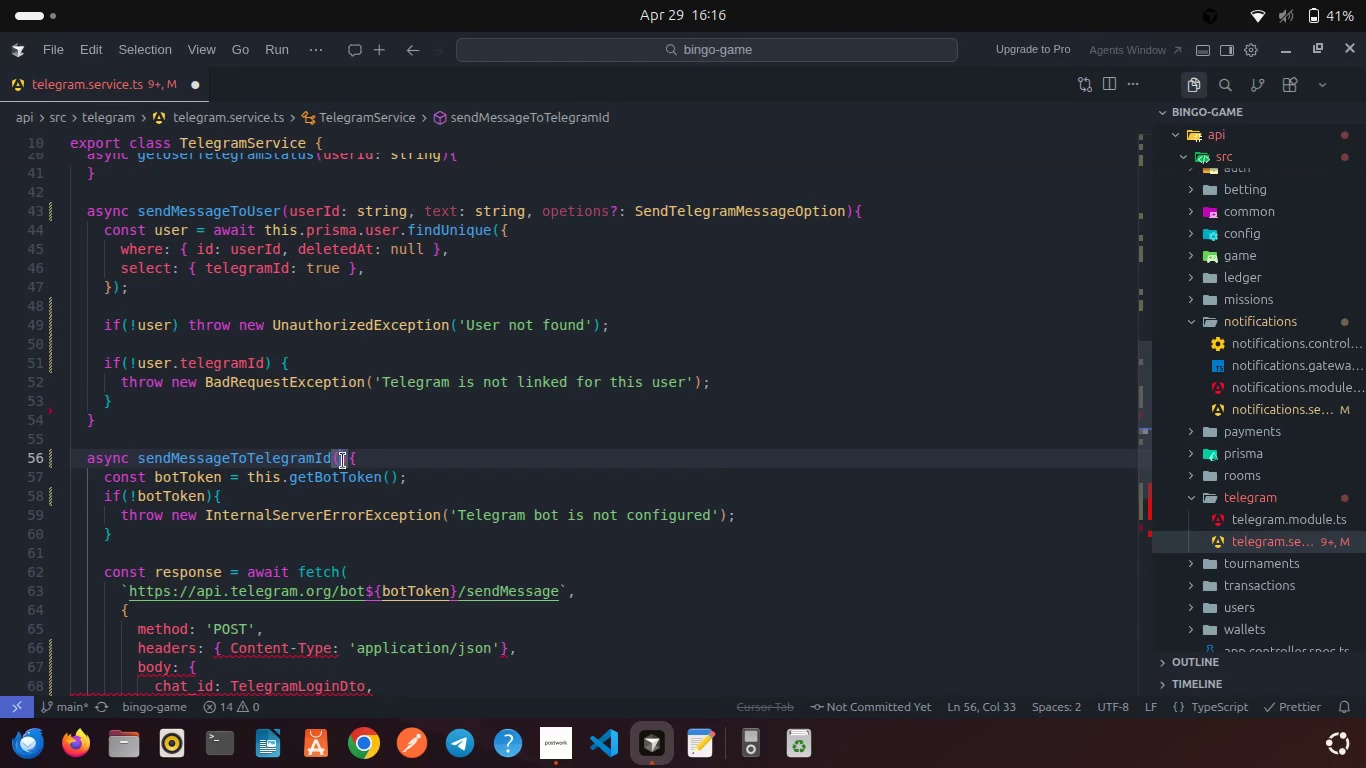 
type(telegramId: string, text: string, ope)
 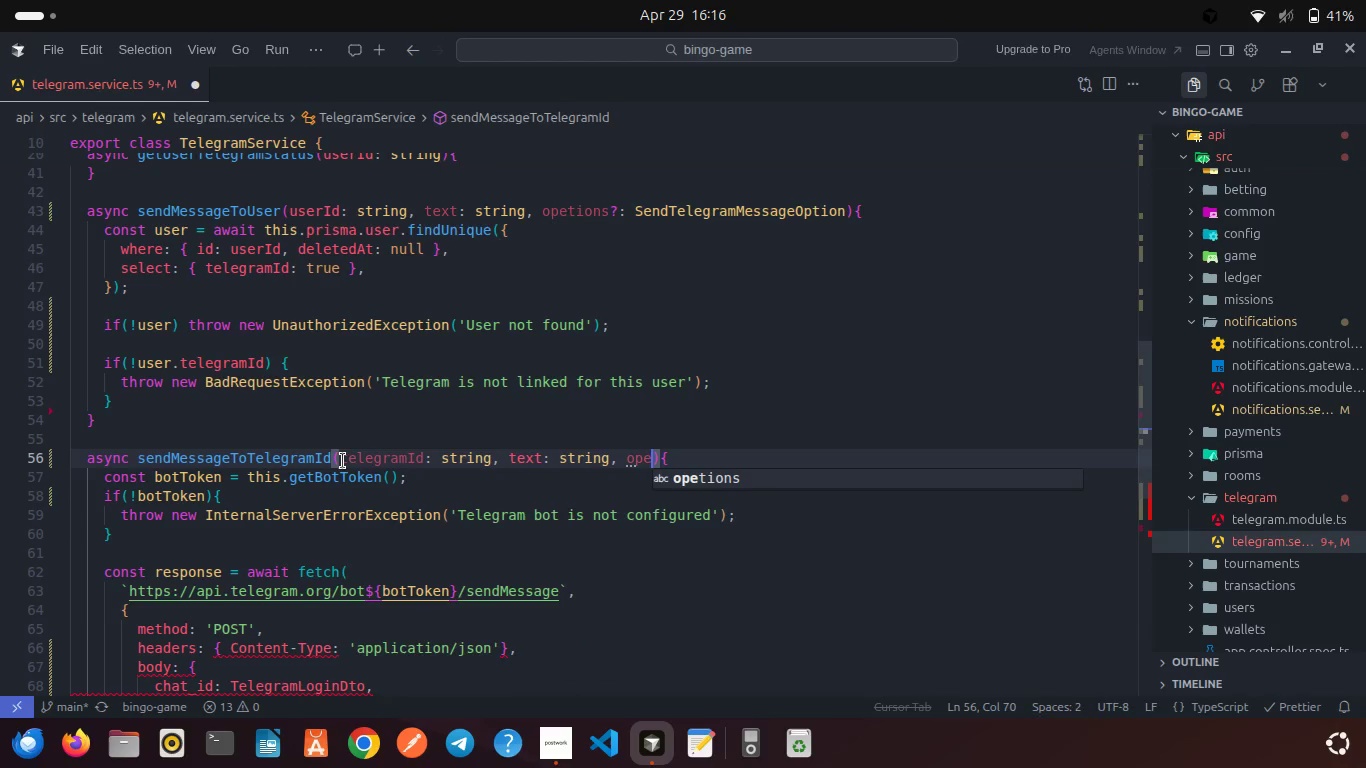 
key(Enter)
 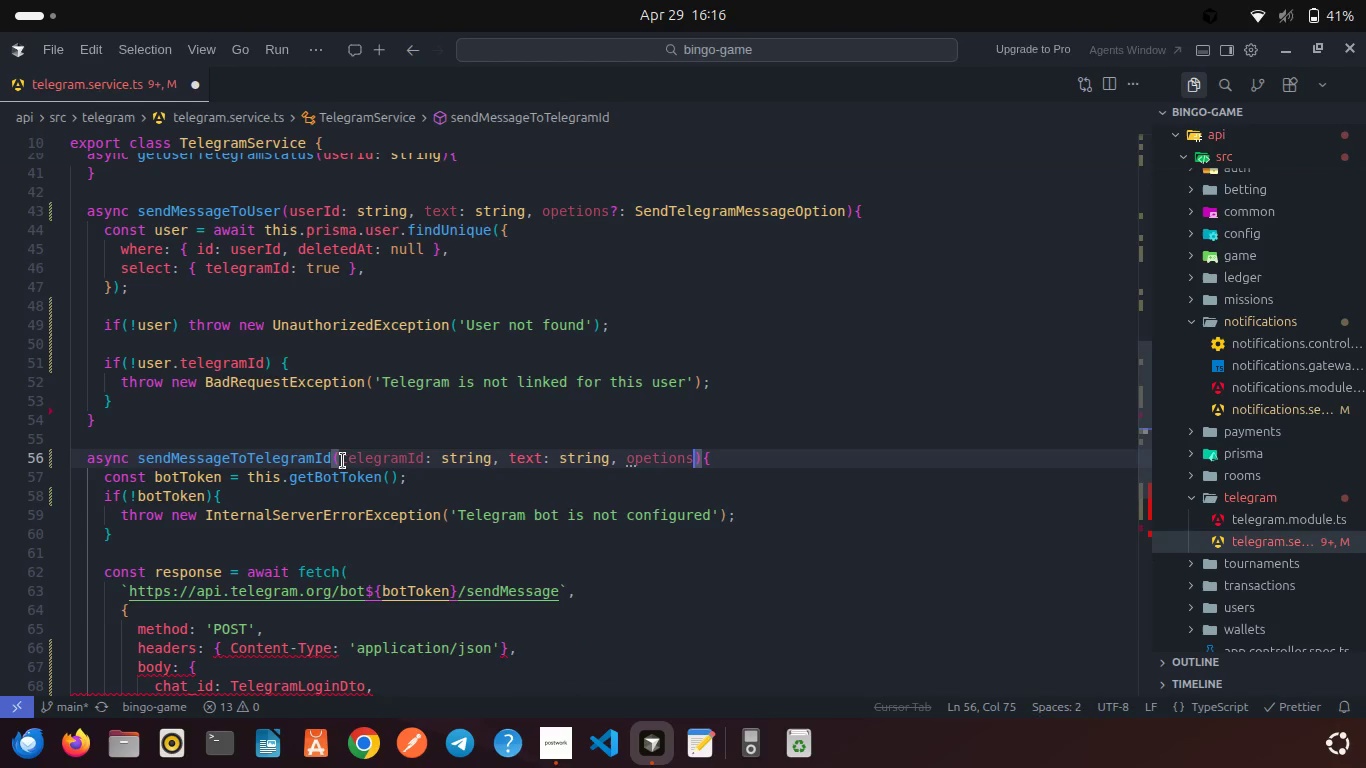 
type(?: s)
key(Backspace)
type(Send)
 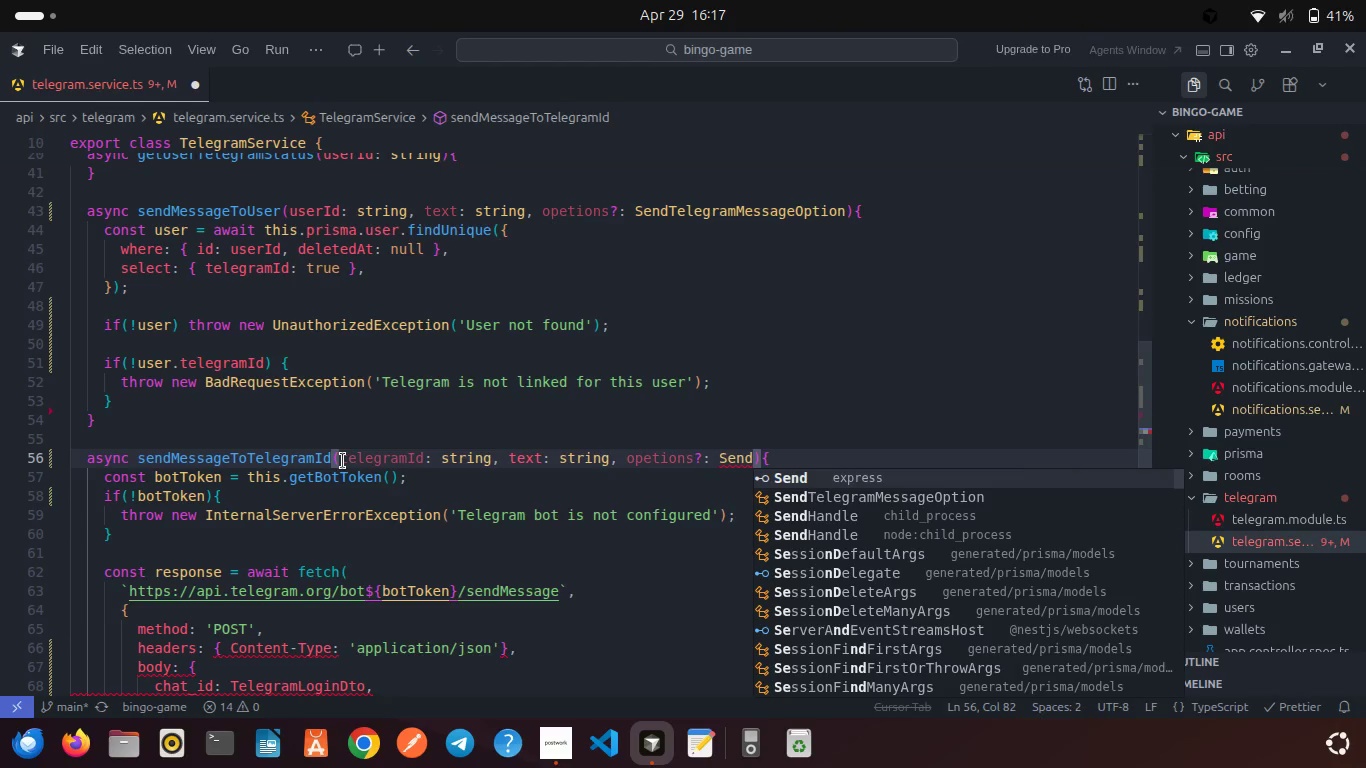 
key(ArrowDown)
 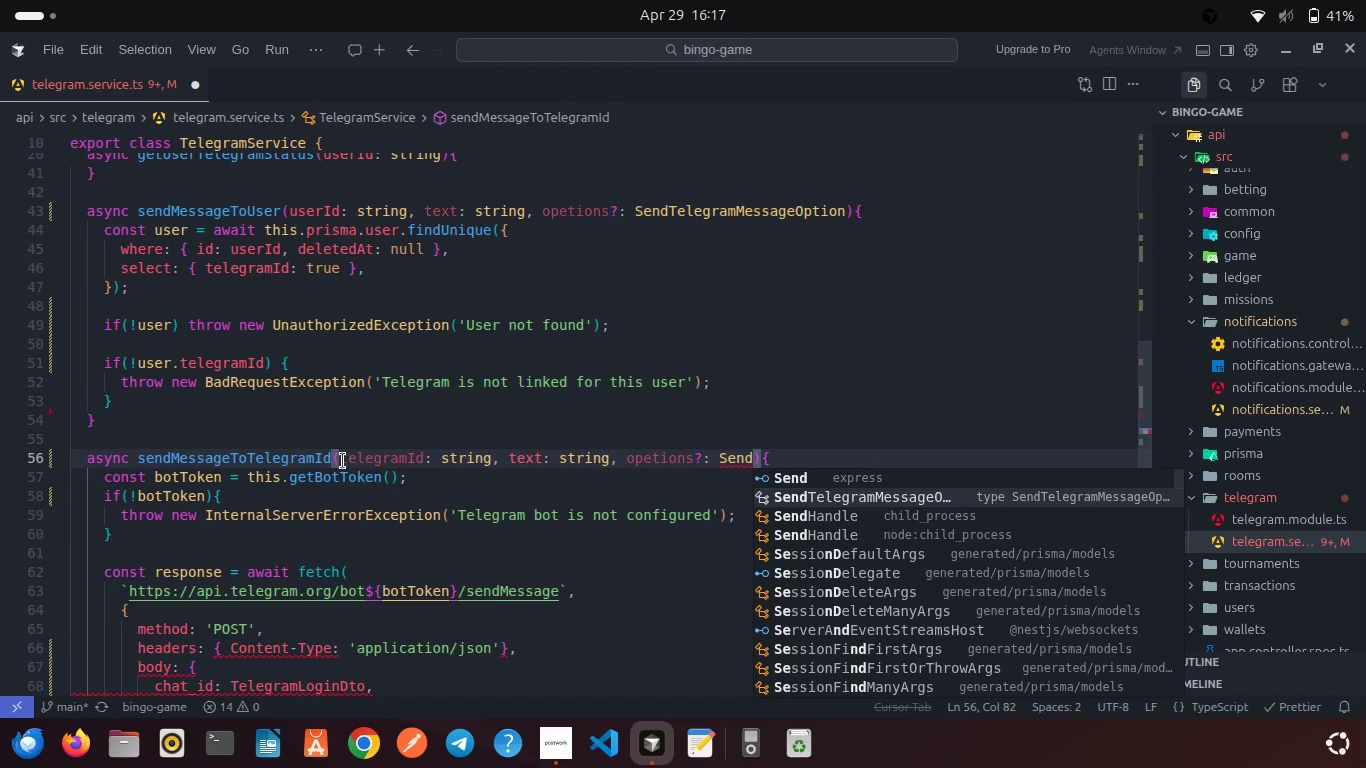 
key(Enter)
 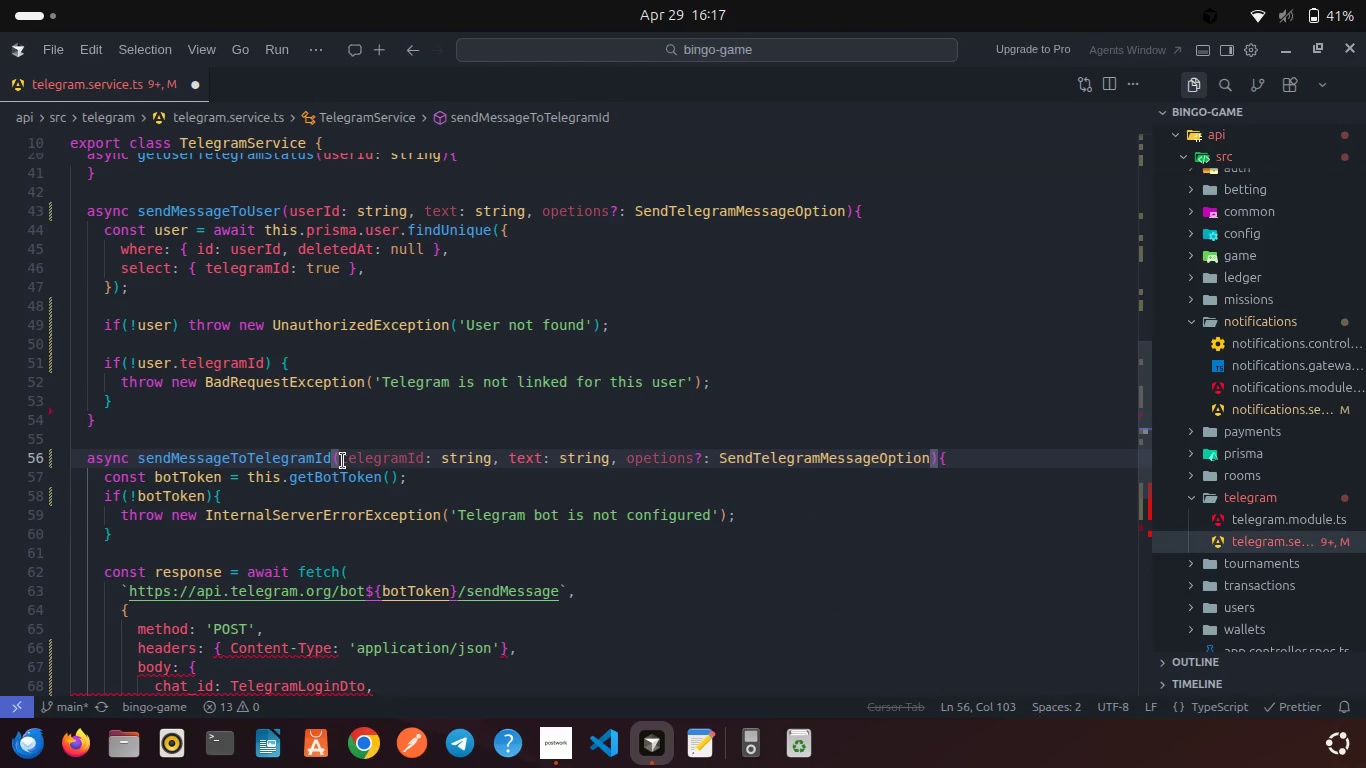 
scroll: coordinate [343, 461], scroll_direction: down, amount: 2.0
 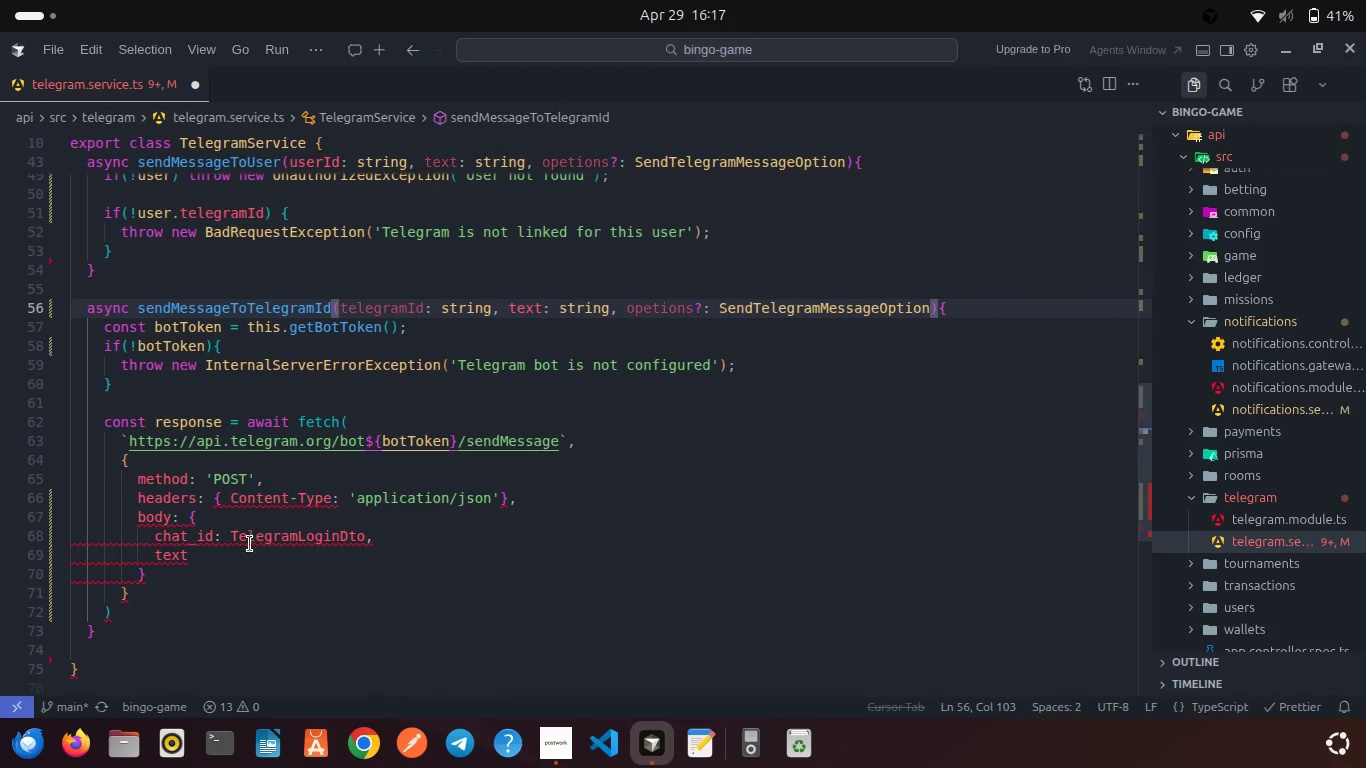 
left_click([244, 546])
 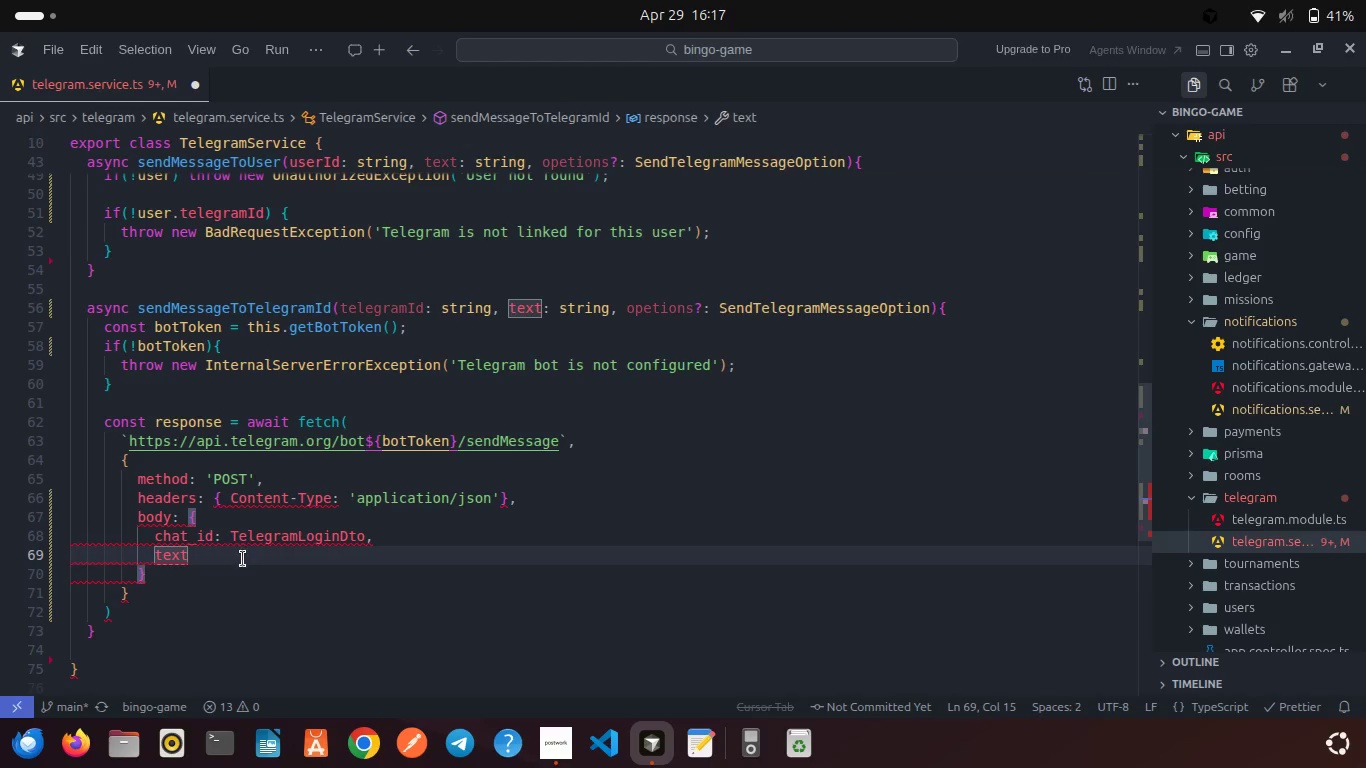 
key(Comma)
 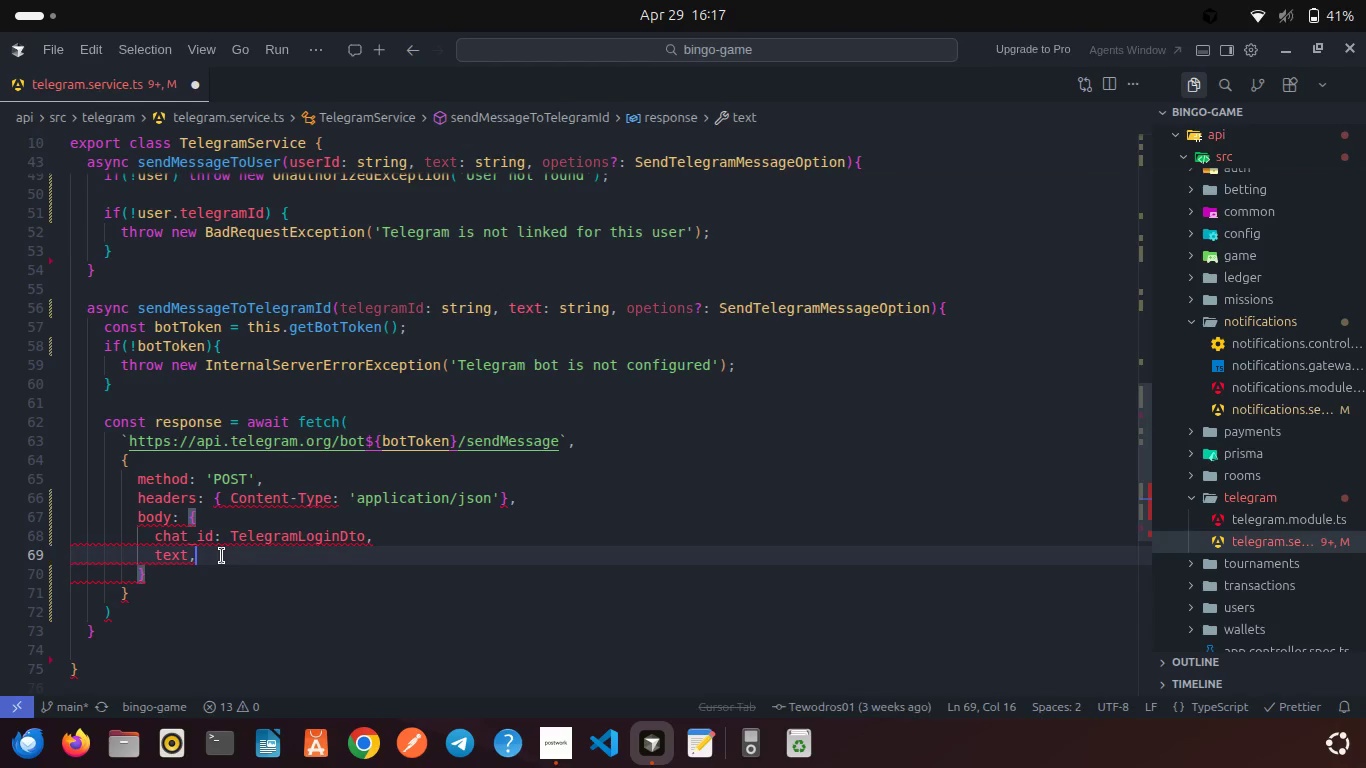 
key(Enter)
 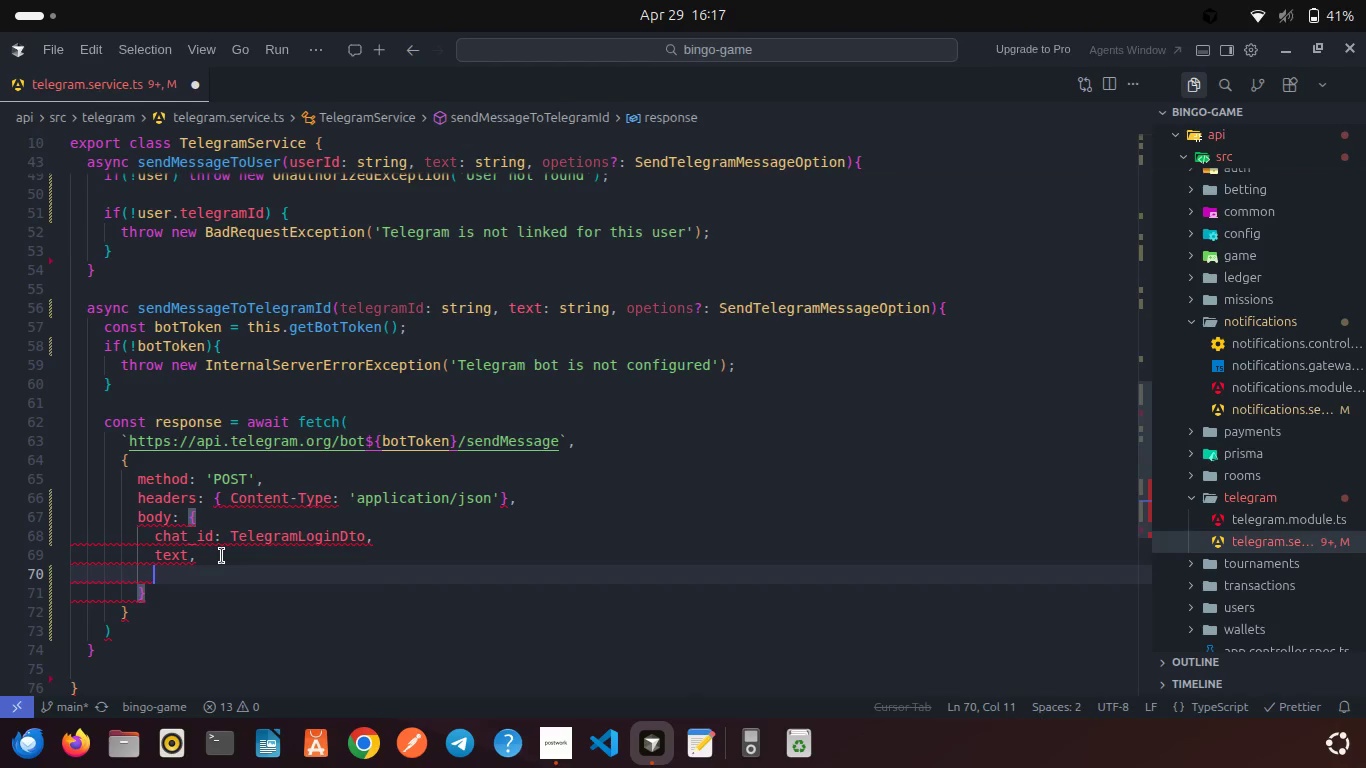 
type(parse_mode: op)
 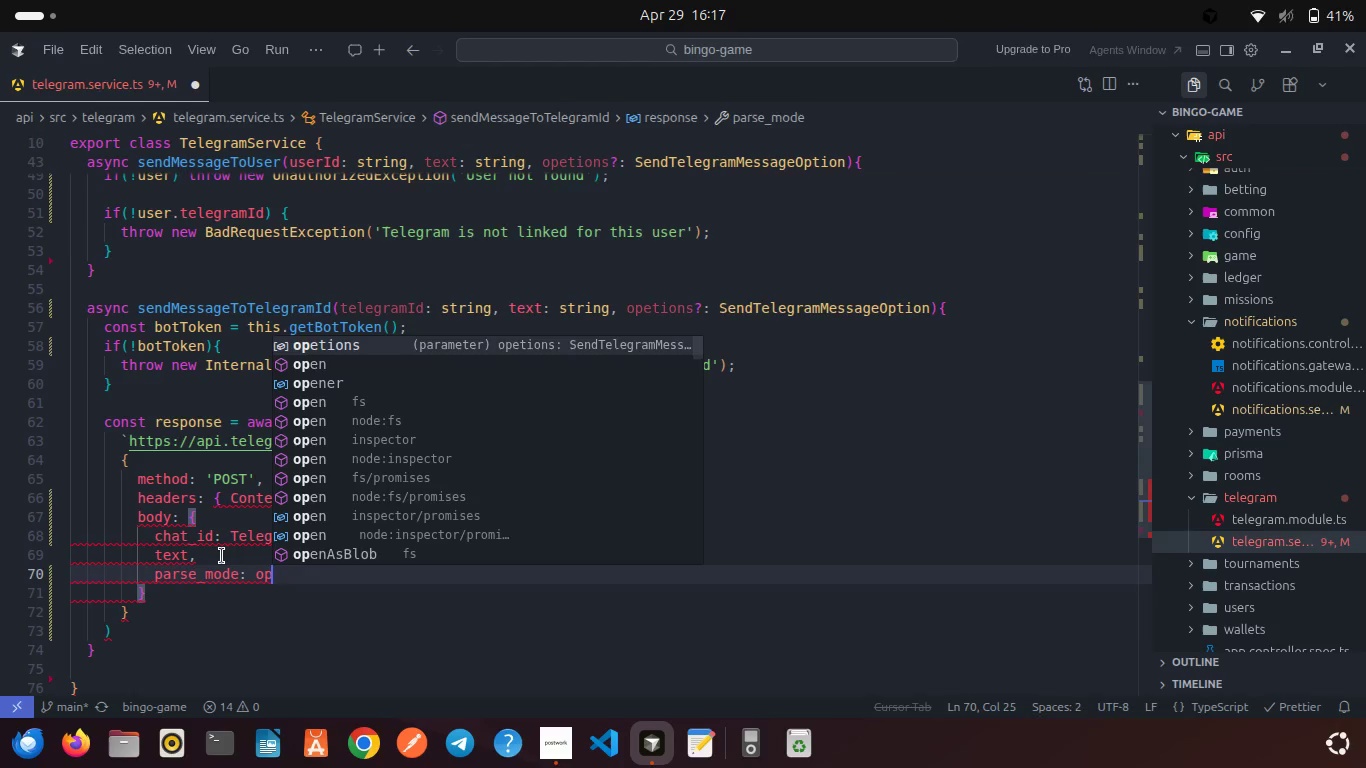 
key(Enter)
 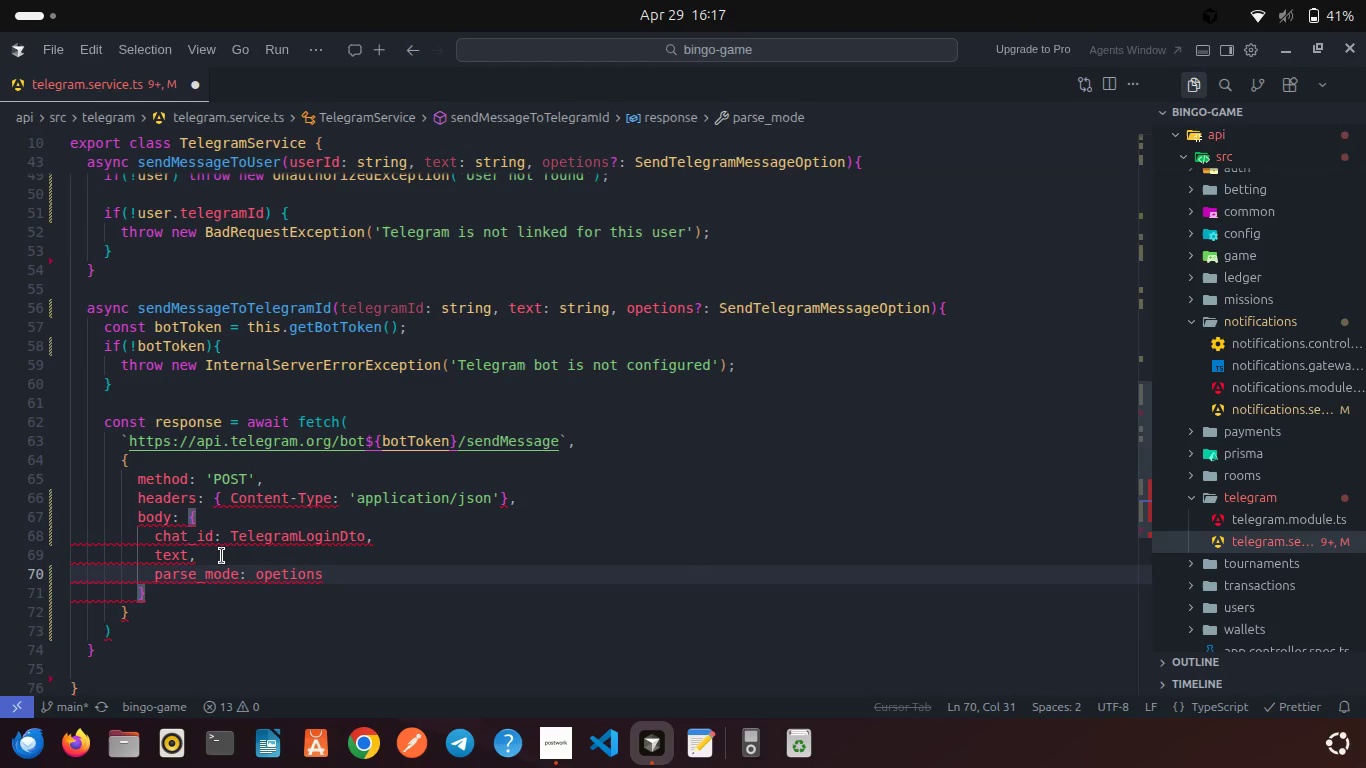 
type(?.pa)
 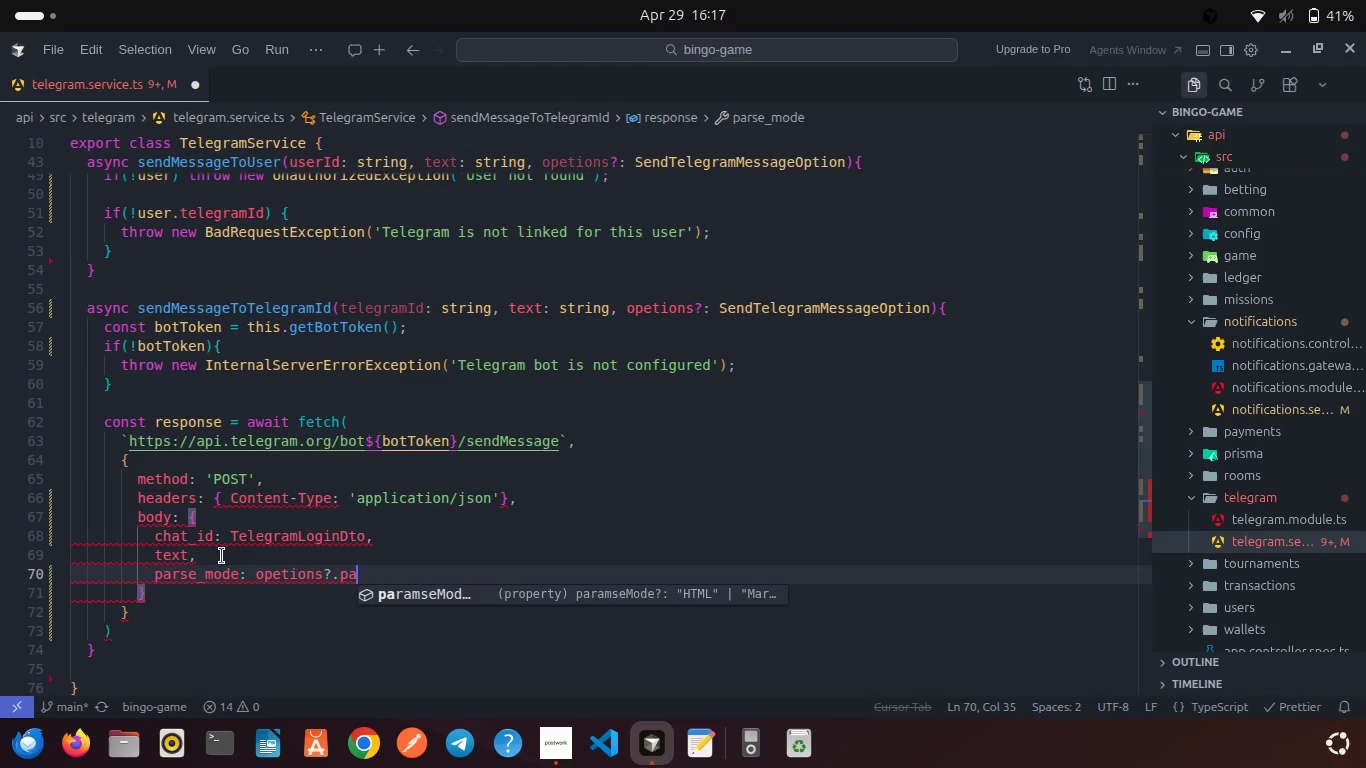 
key(Enter)
 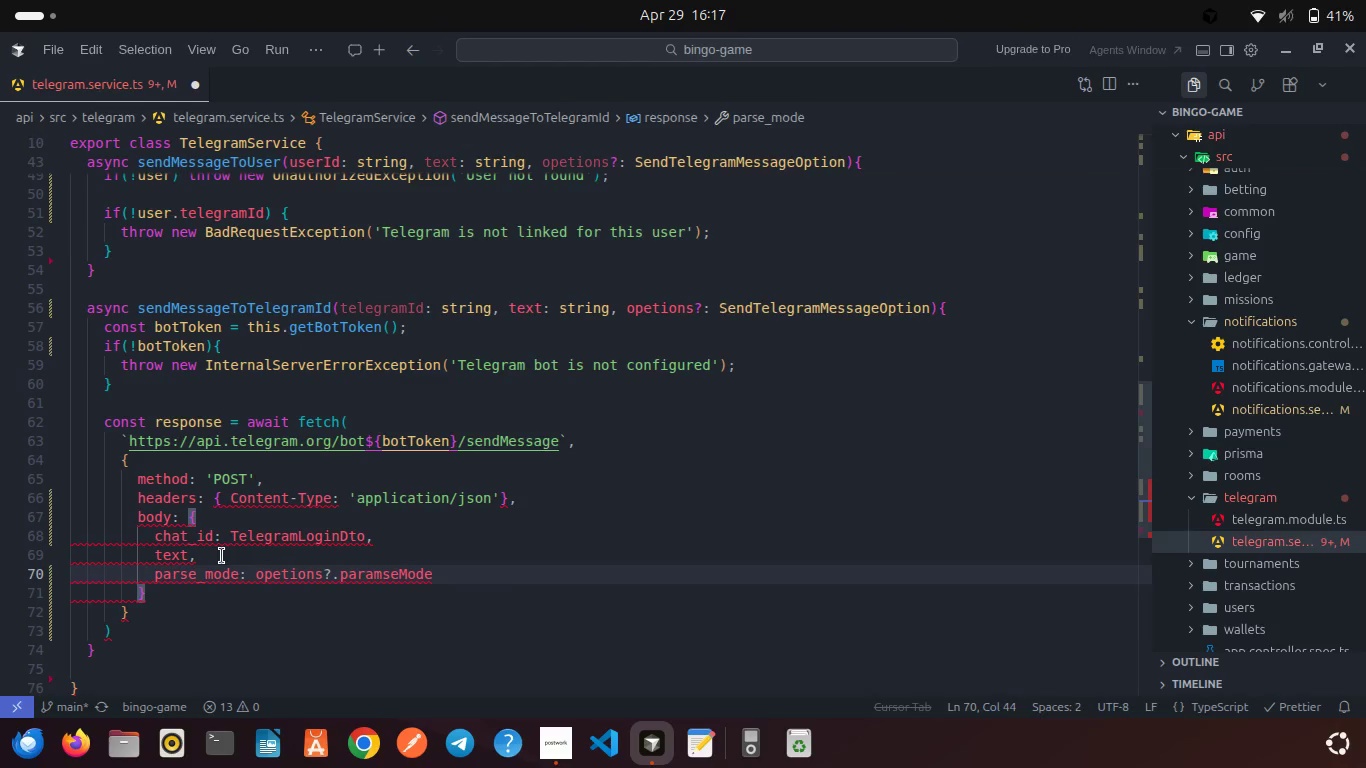 
key(Comma)
 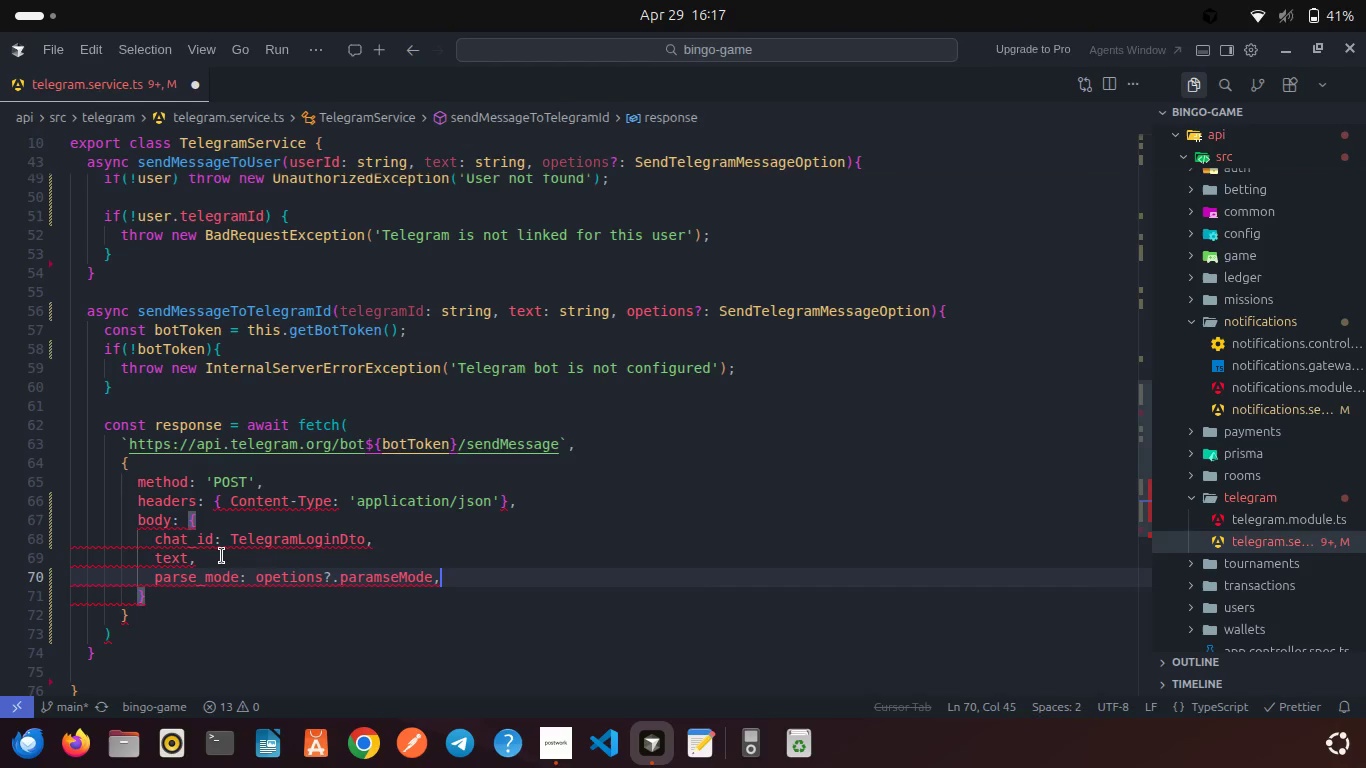 
wait(10.24)
 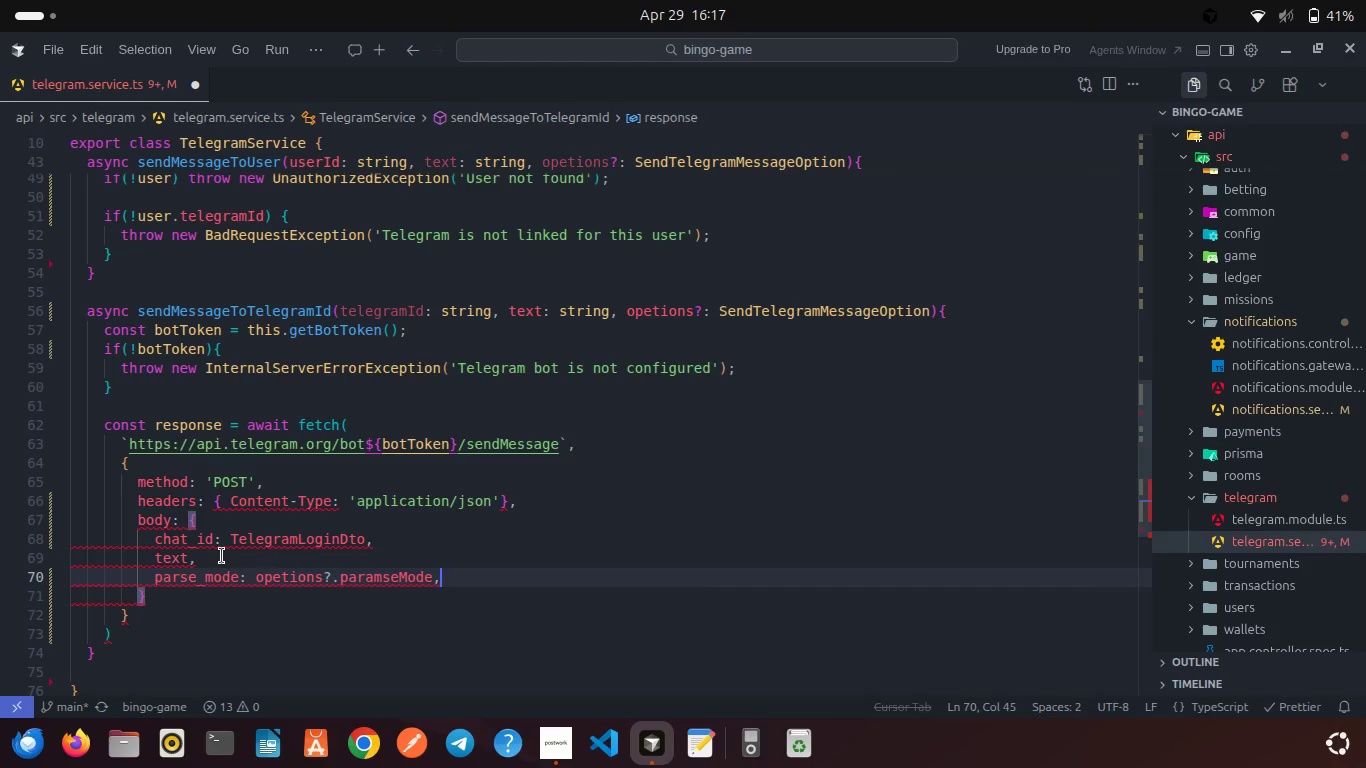 
key(Control+A)
 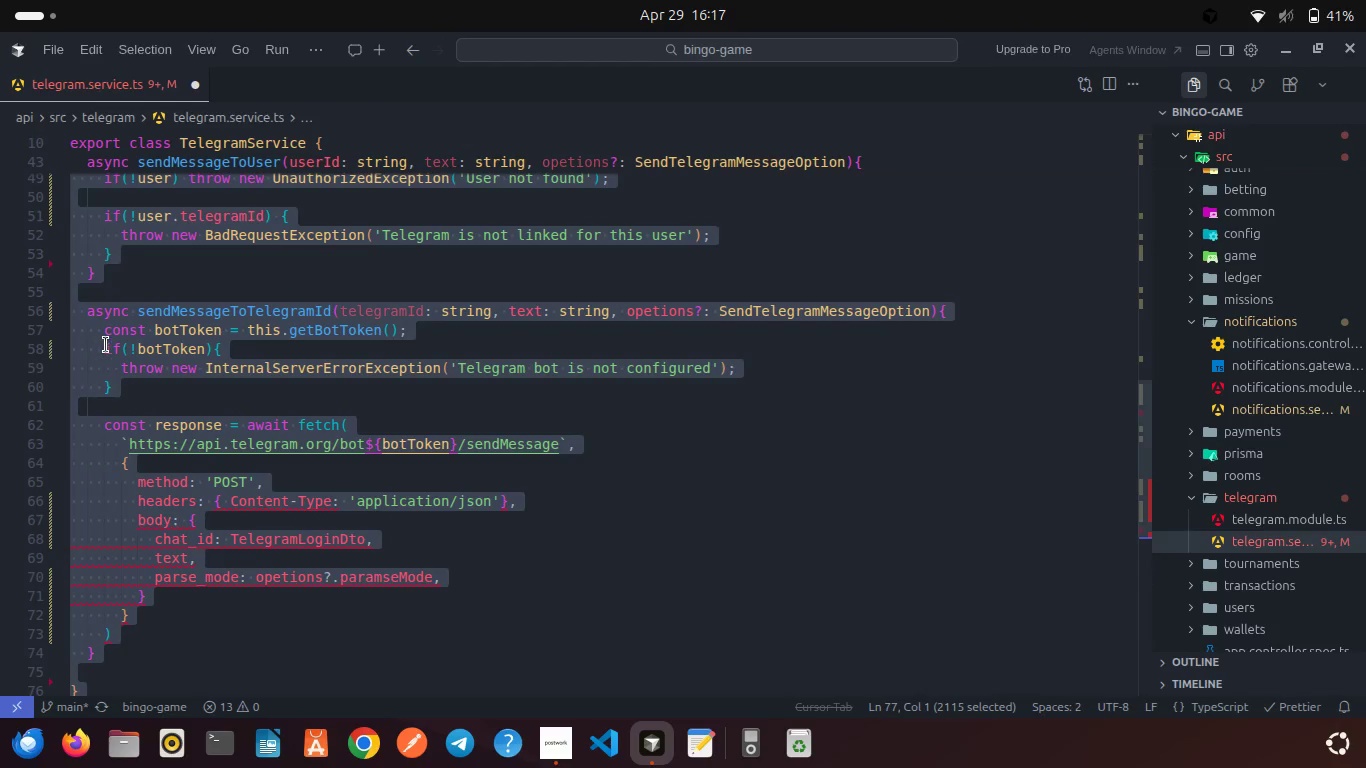 
right_click([107, 345])
 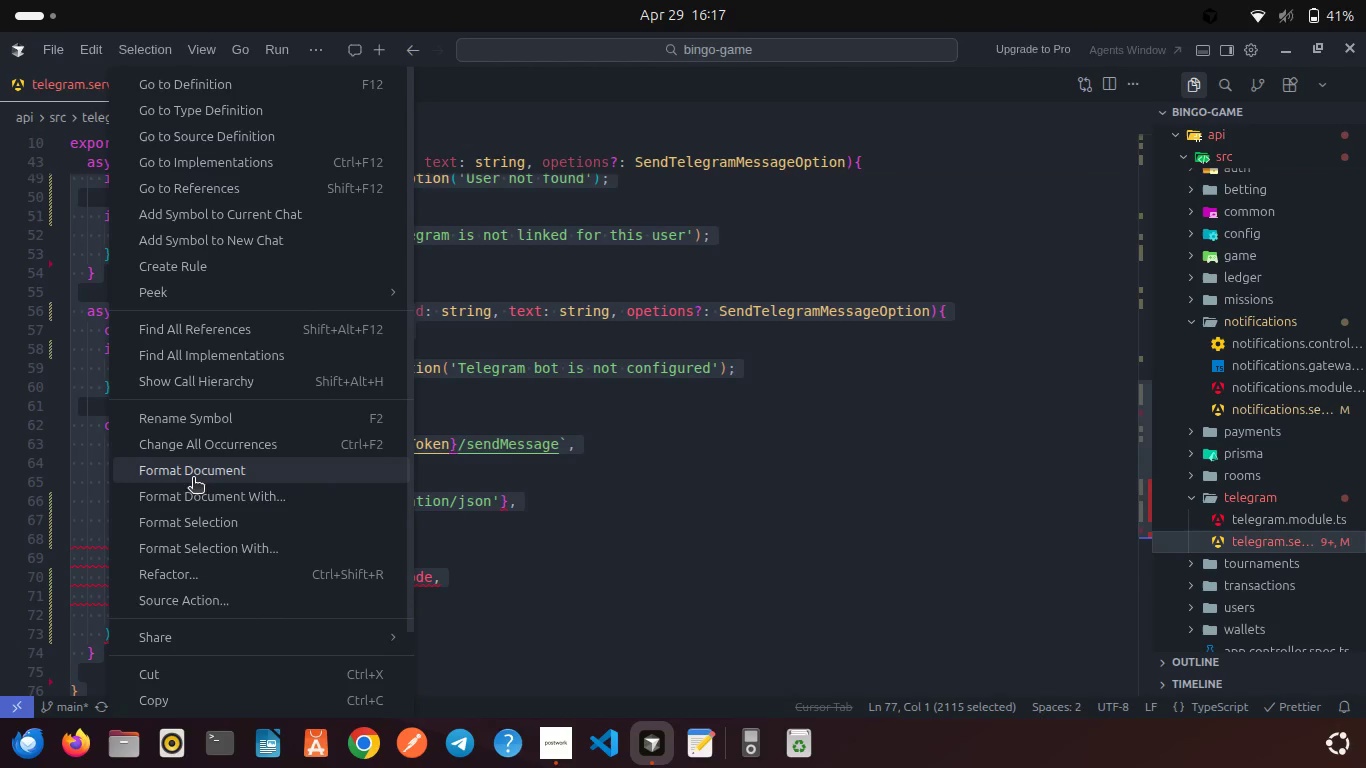 
left_click([192, 474])
 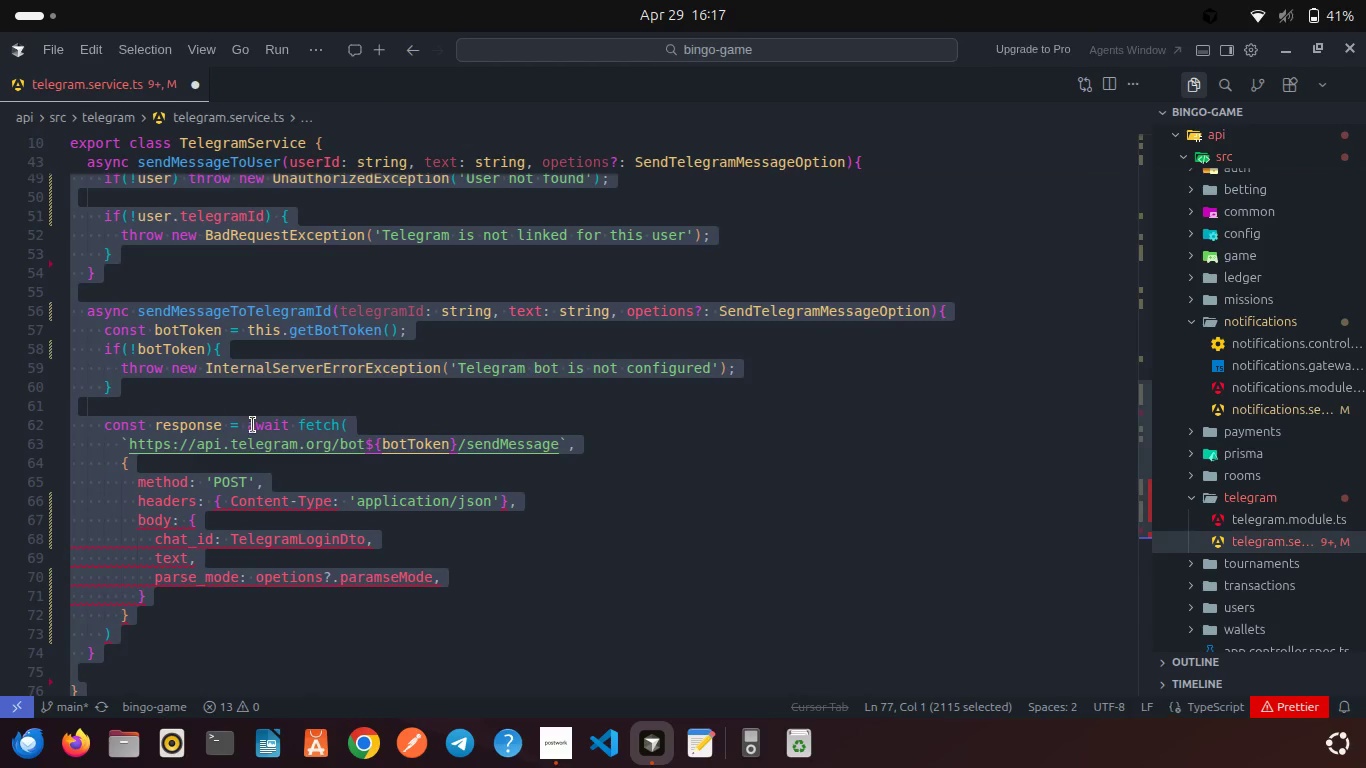 
left_click([253, 449])
 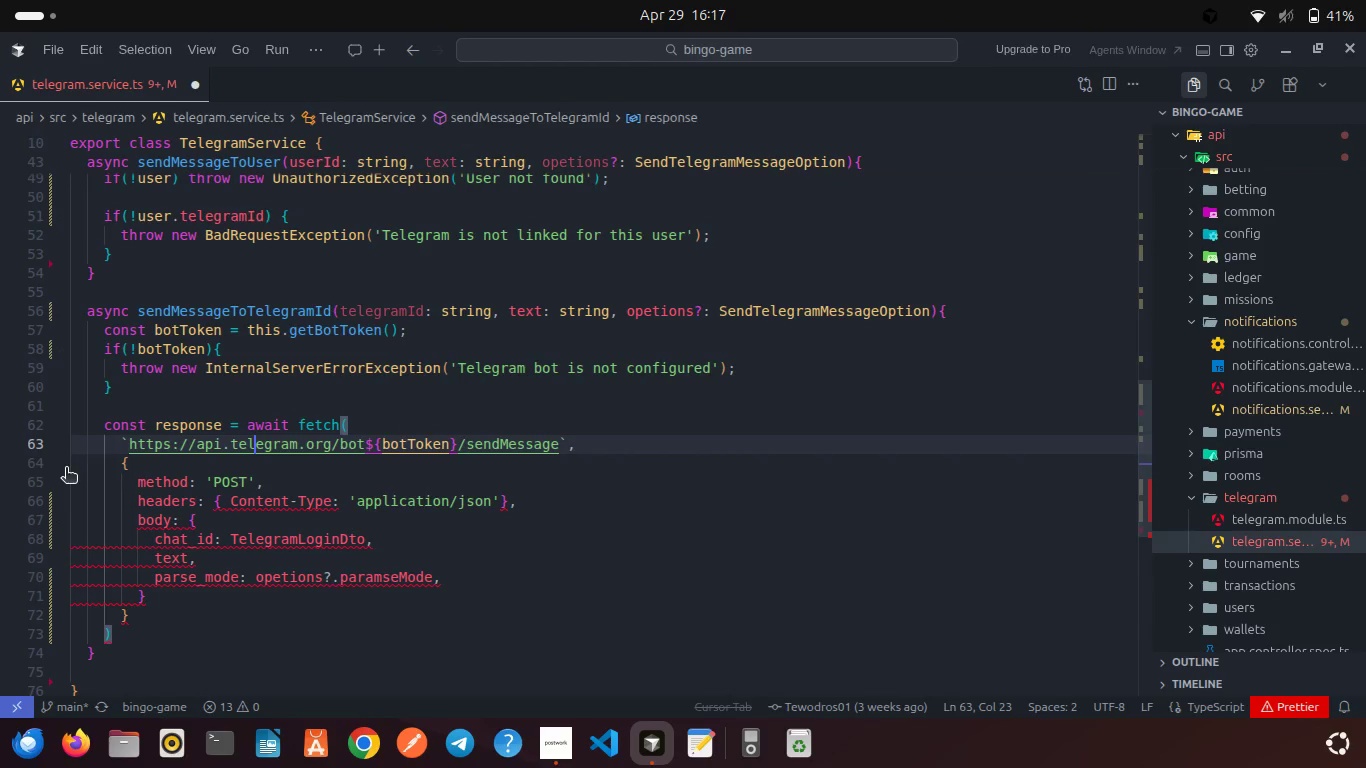 
left_click([65, 469])
 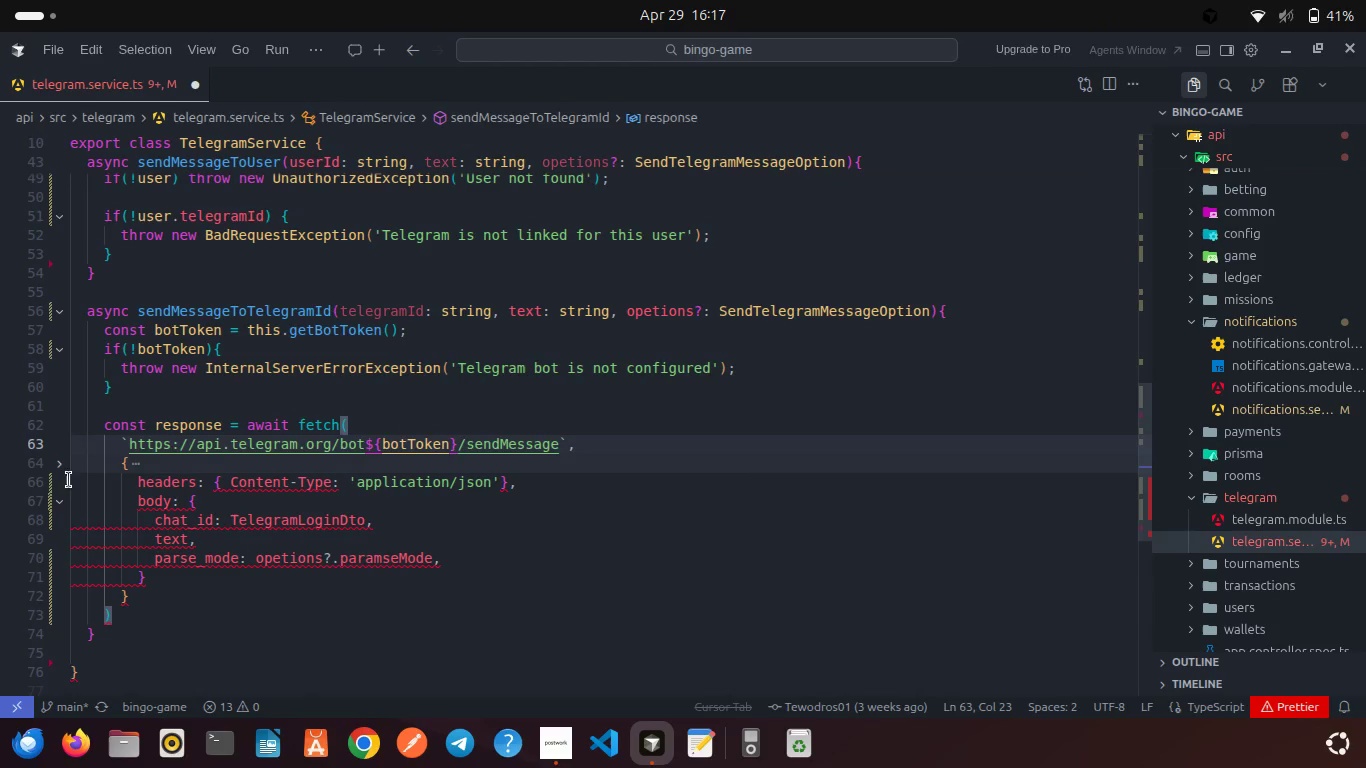 
left_click([65, 470])
 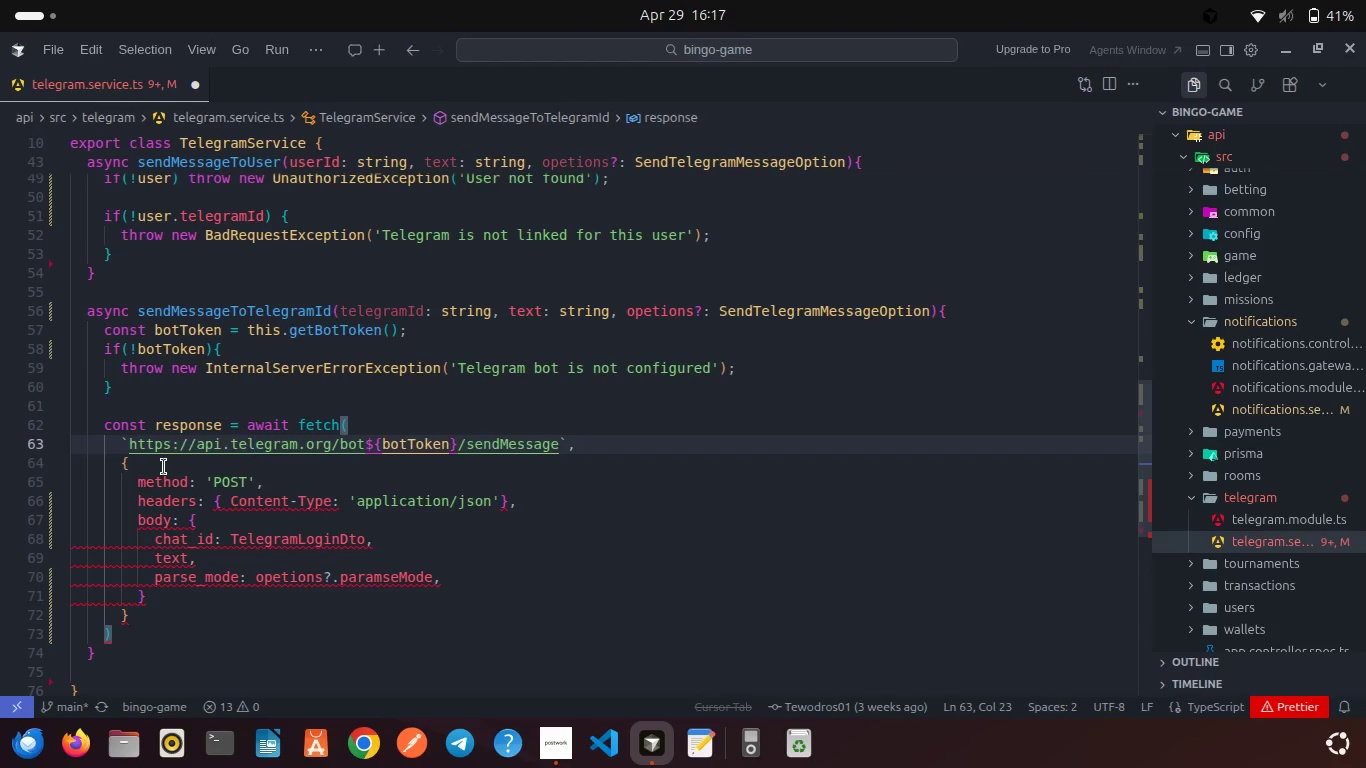 
wait(13.23)
 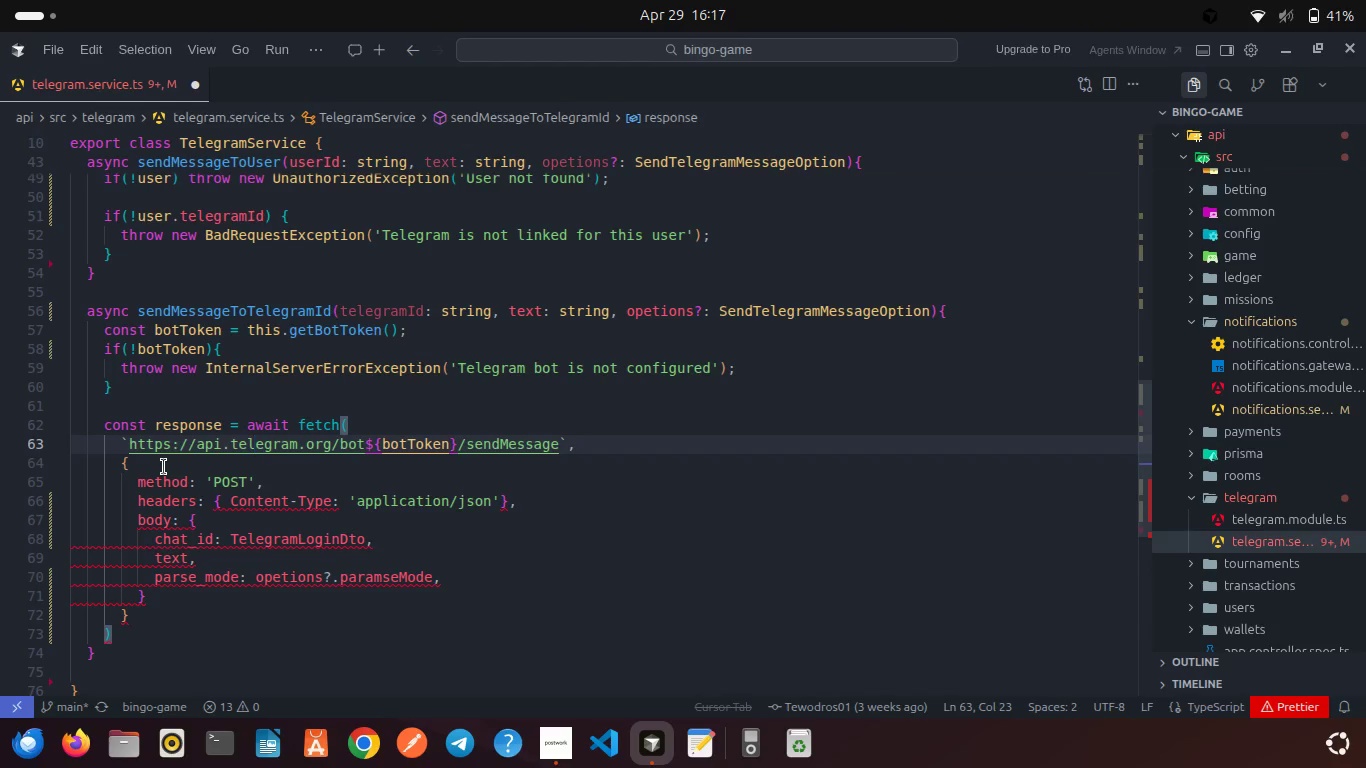 
left_click([334, 500])
 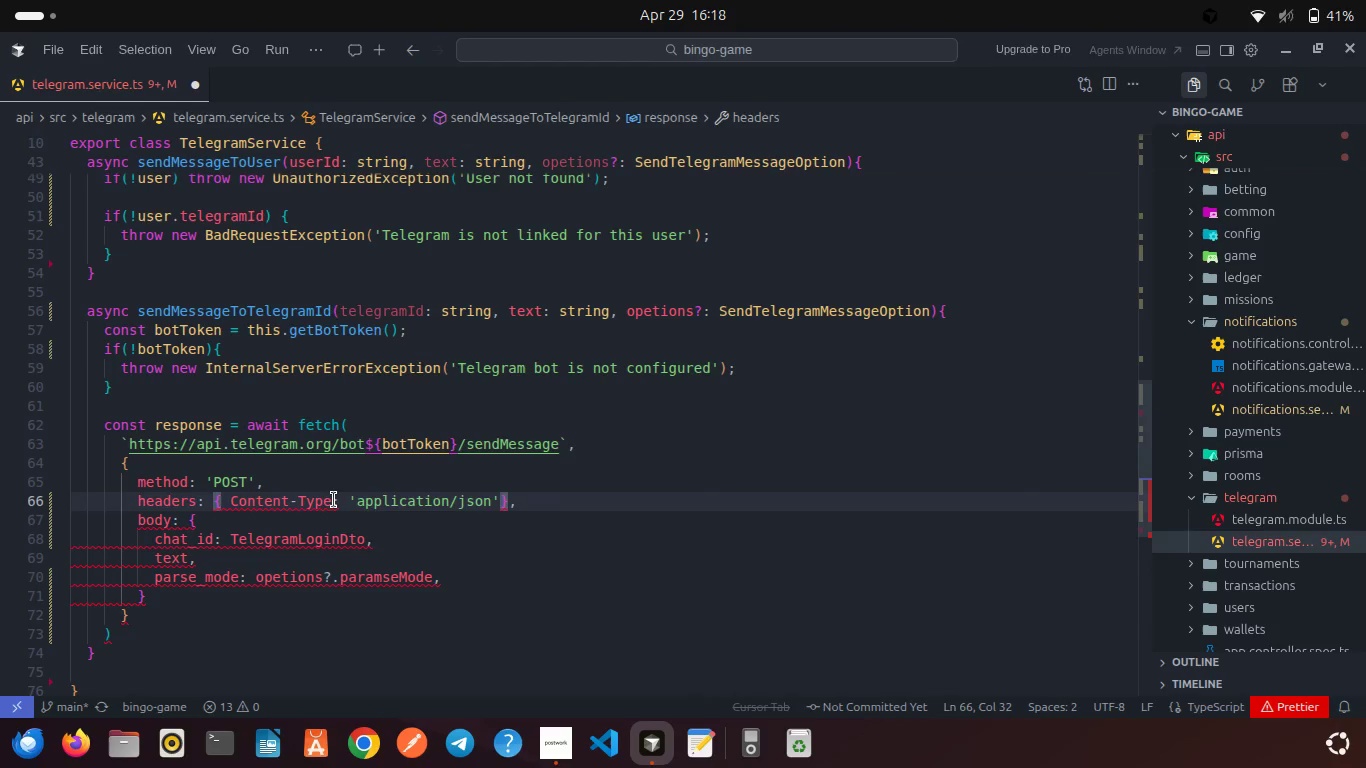 
key(Quote)
 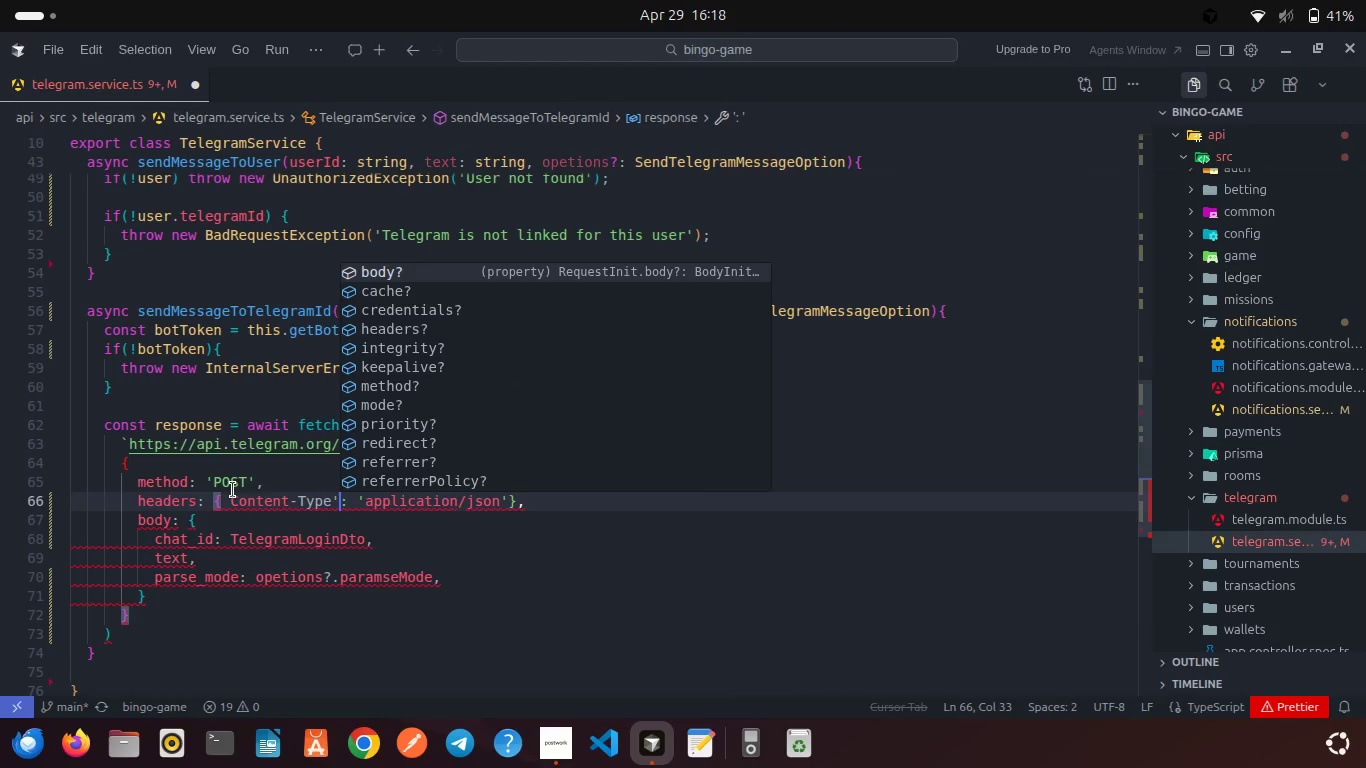 
left_click([233, 492])
 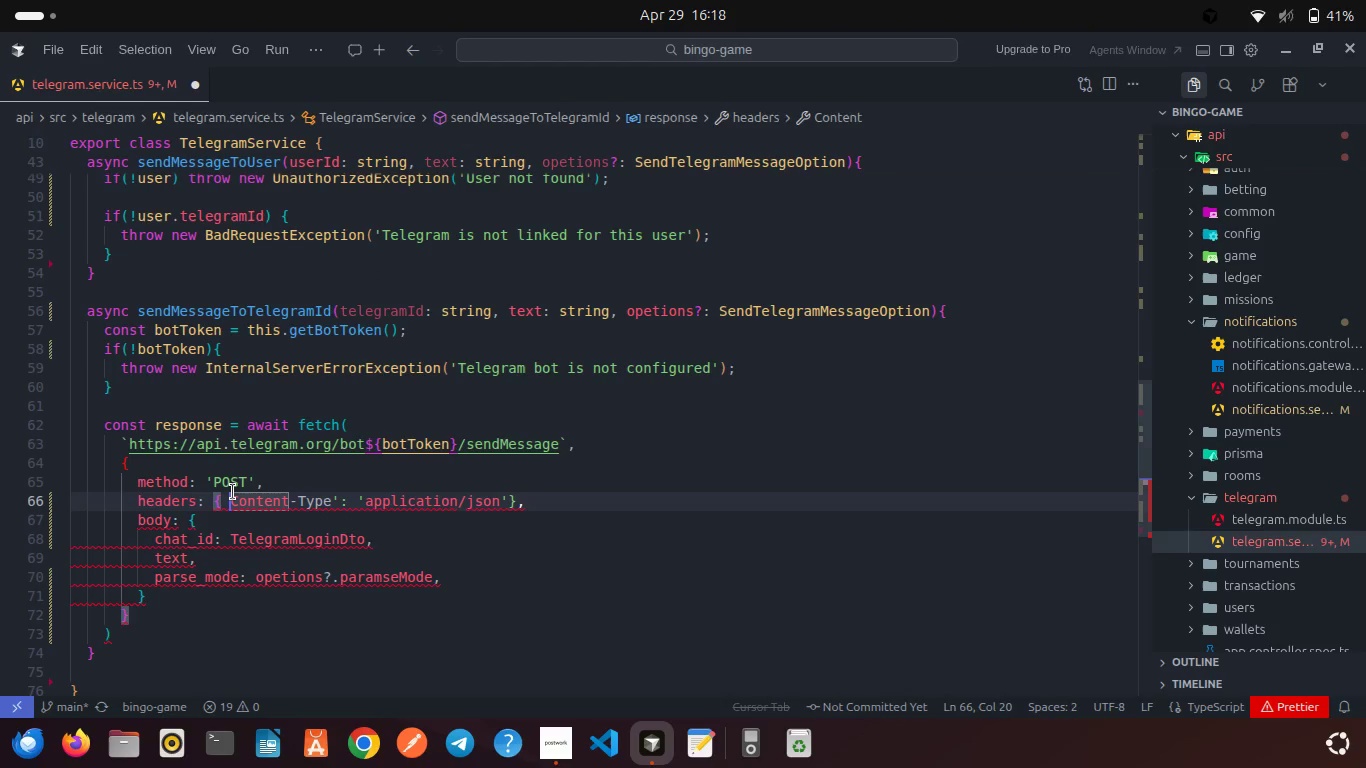 
key(Quote)
 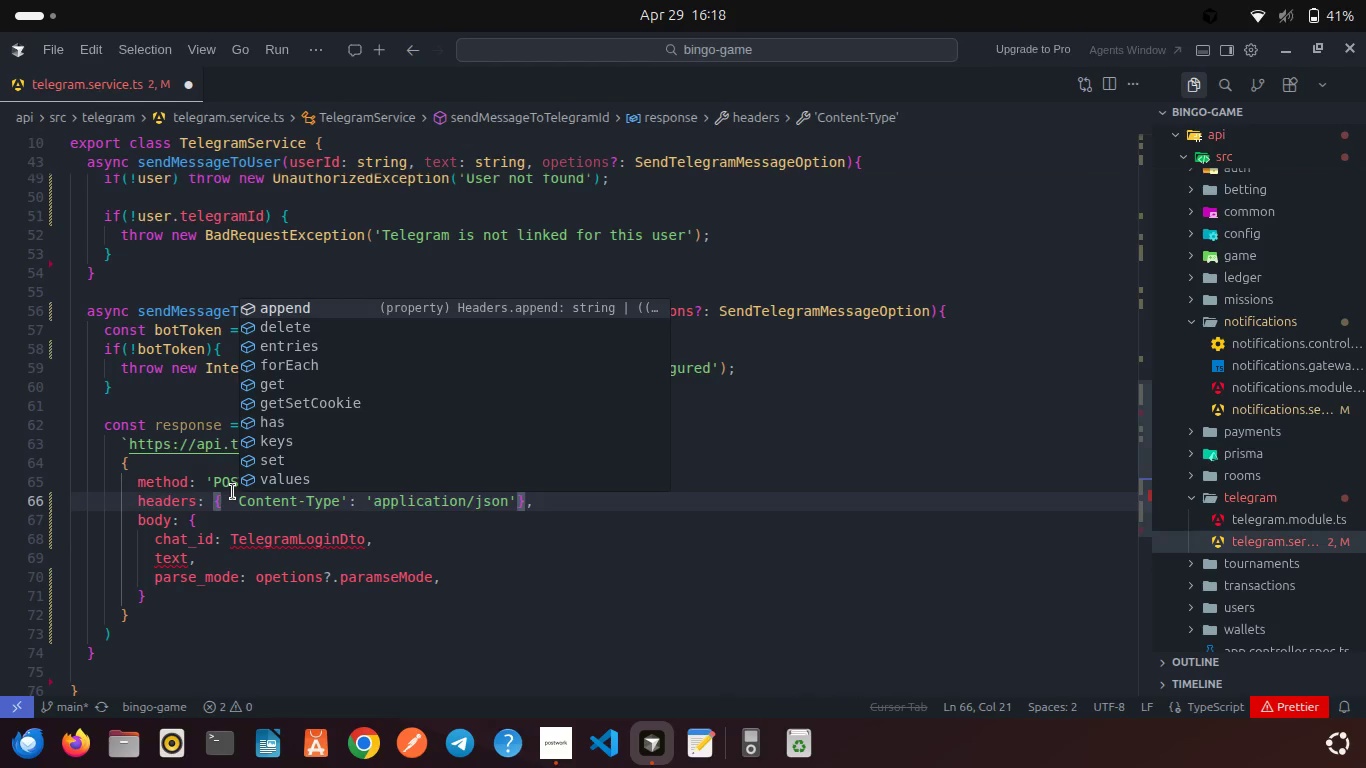 
left_click([233, 492])
 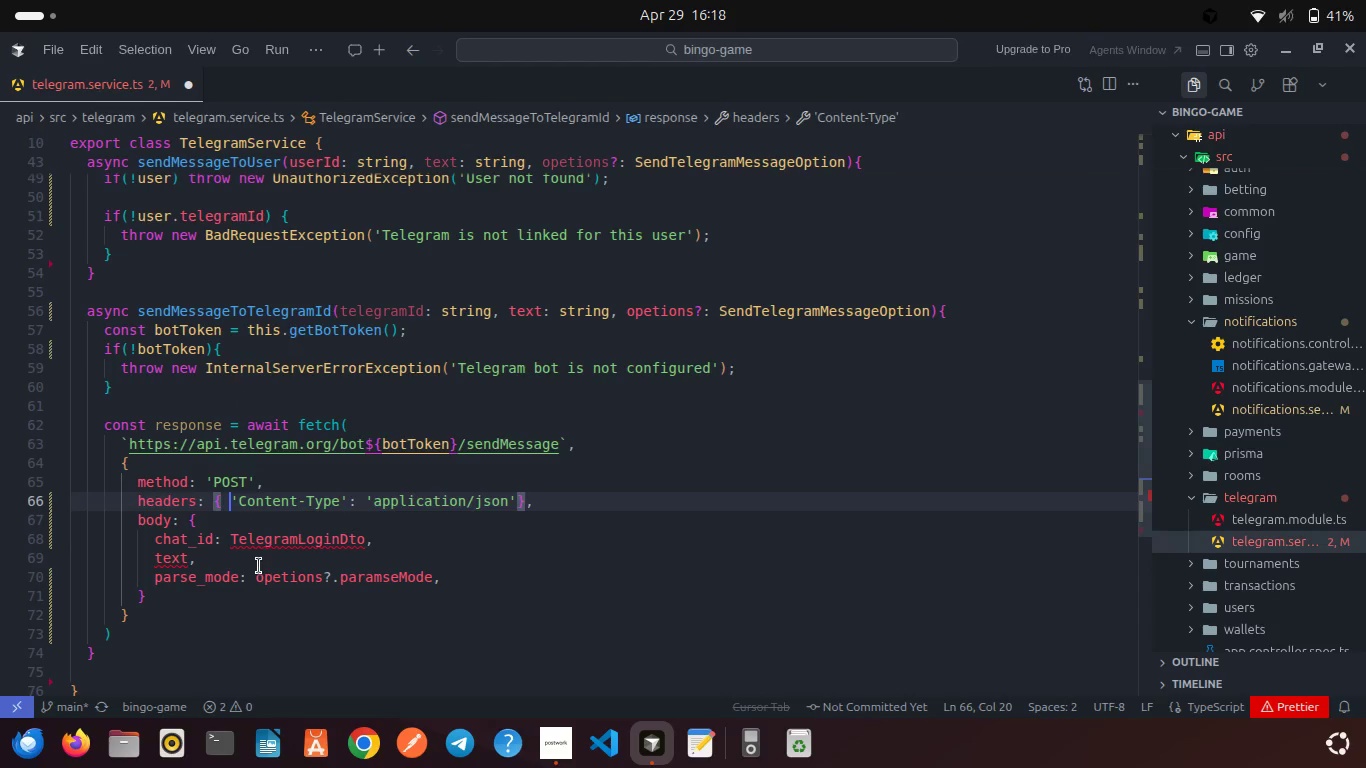 
left_click([259, 566])
 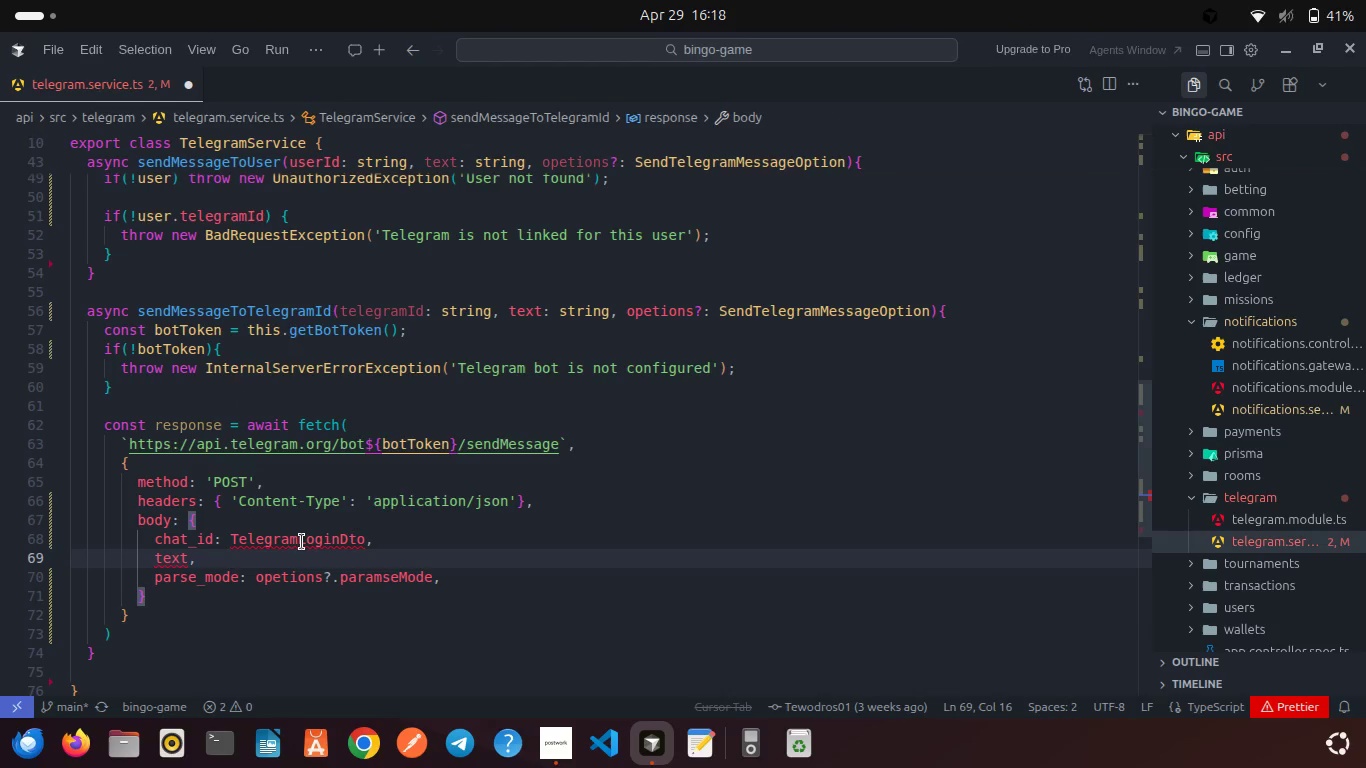 
double_click([288, 542])
 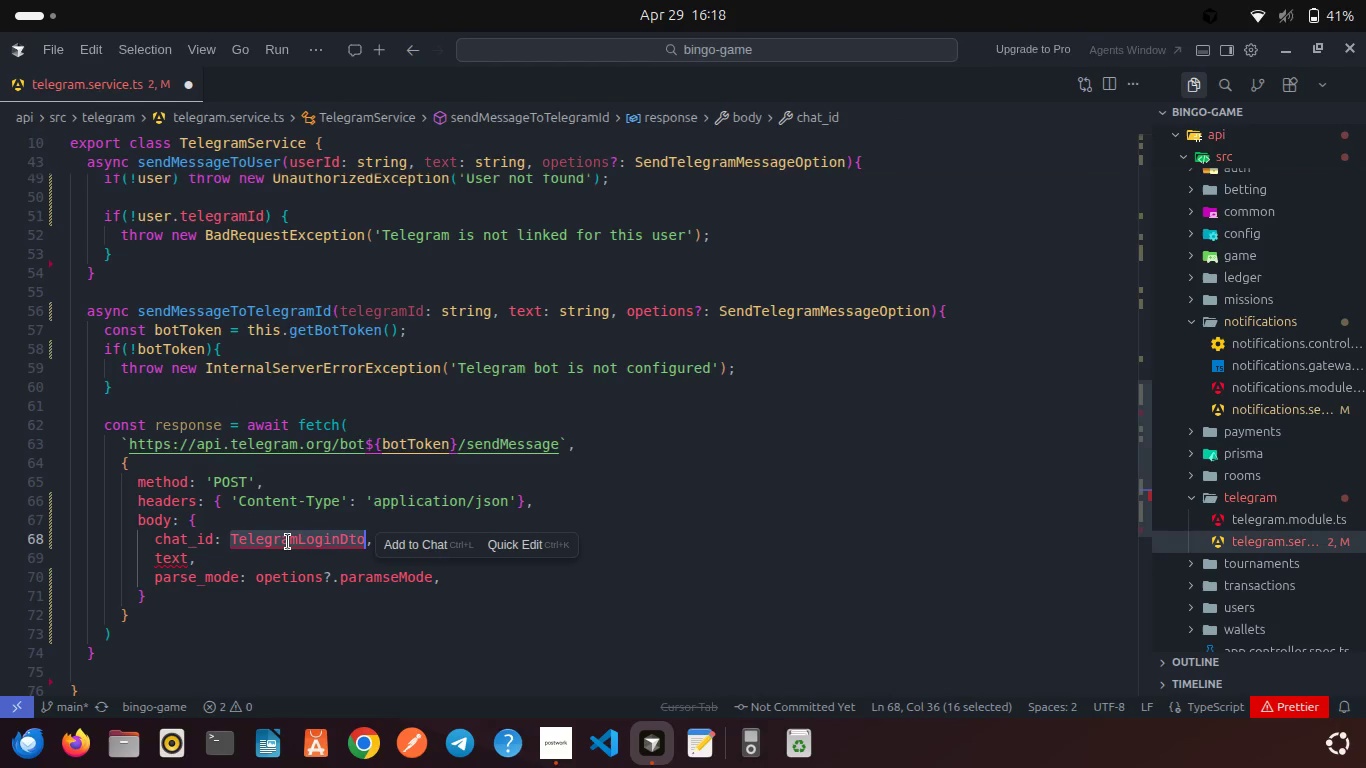 
type(Tele)
 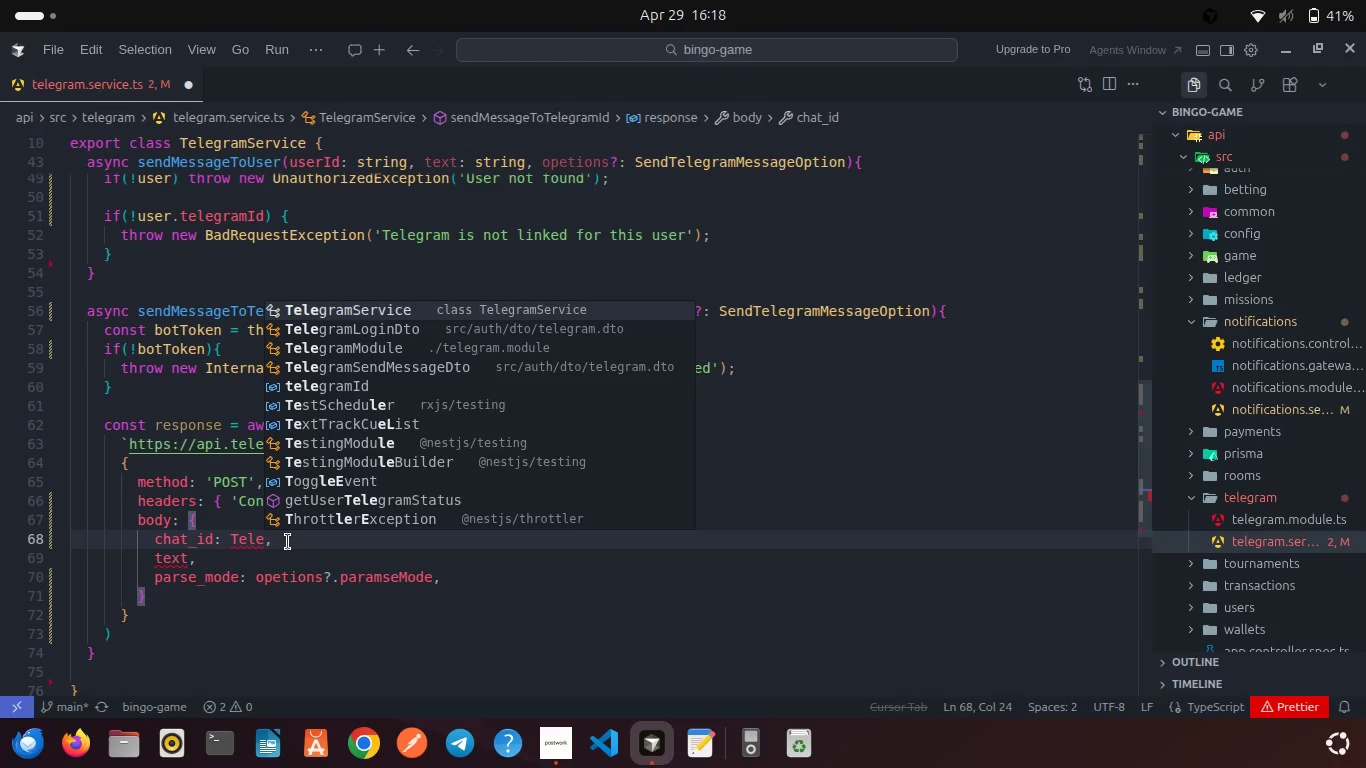 
wait(8.83)
 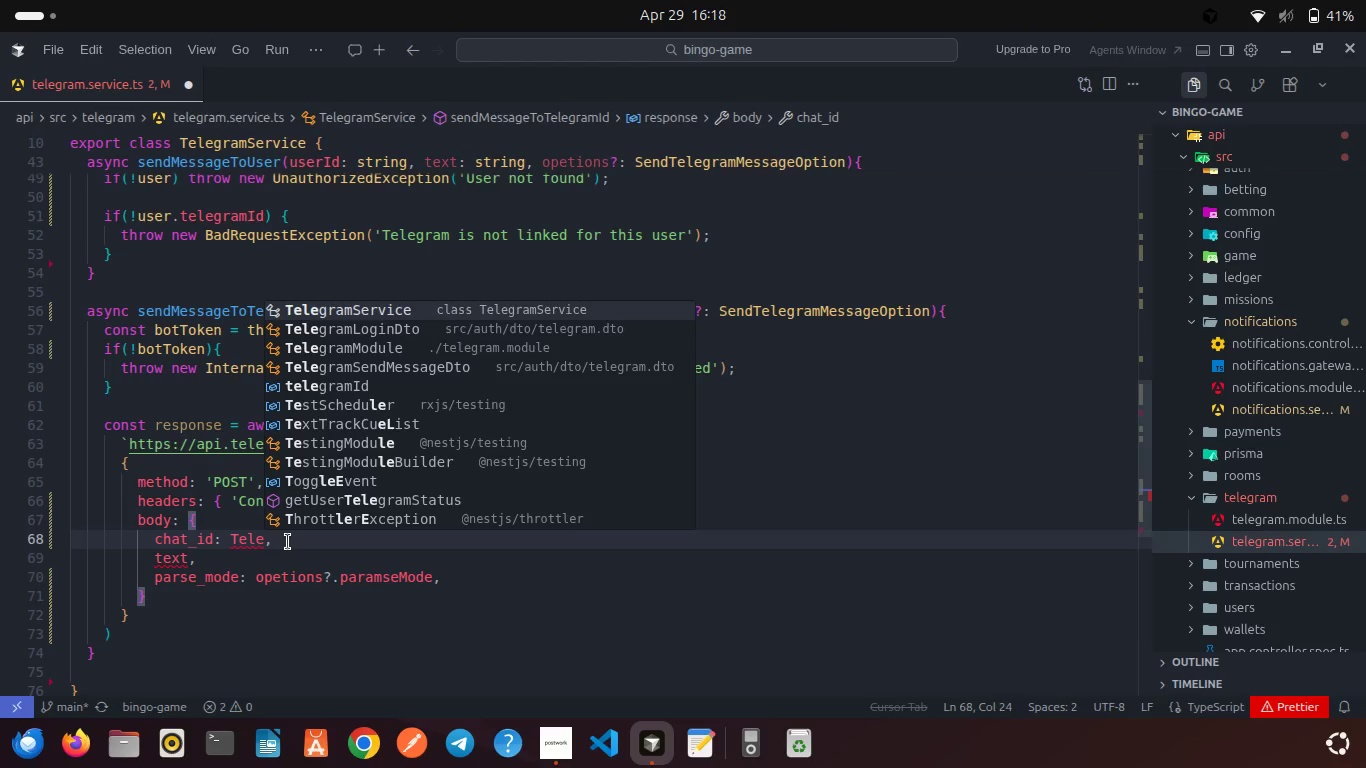 
key(ArrowDown)
 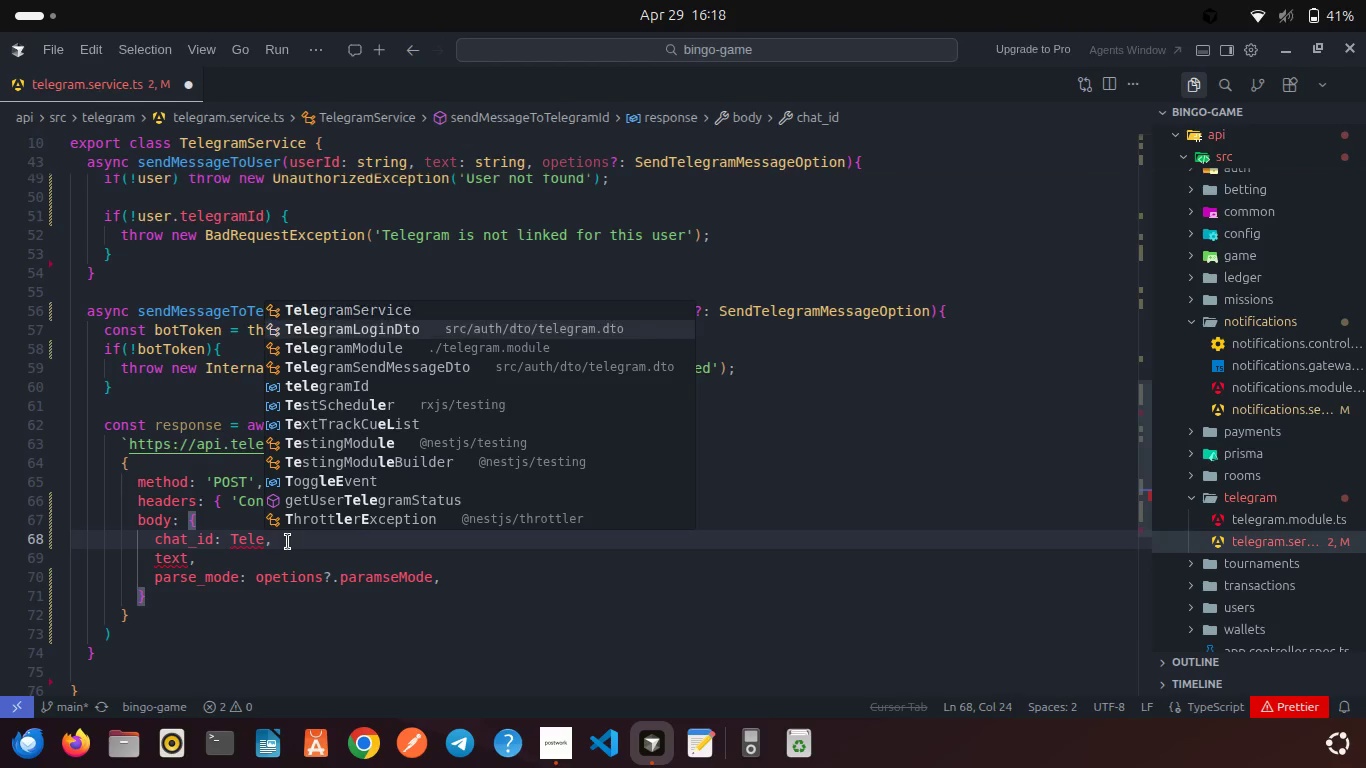 
key(ArrowDown)
 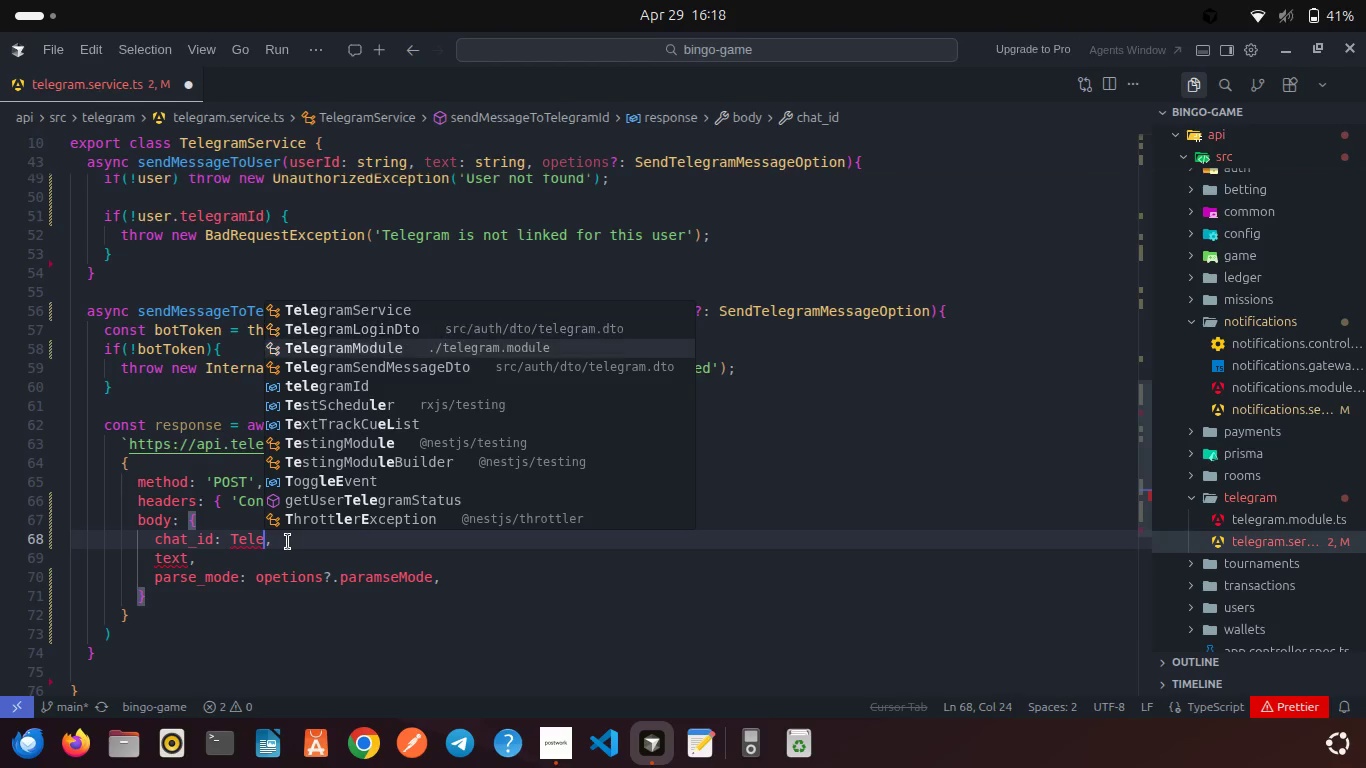 
key(ArrowDown)
 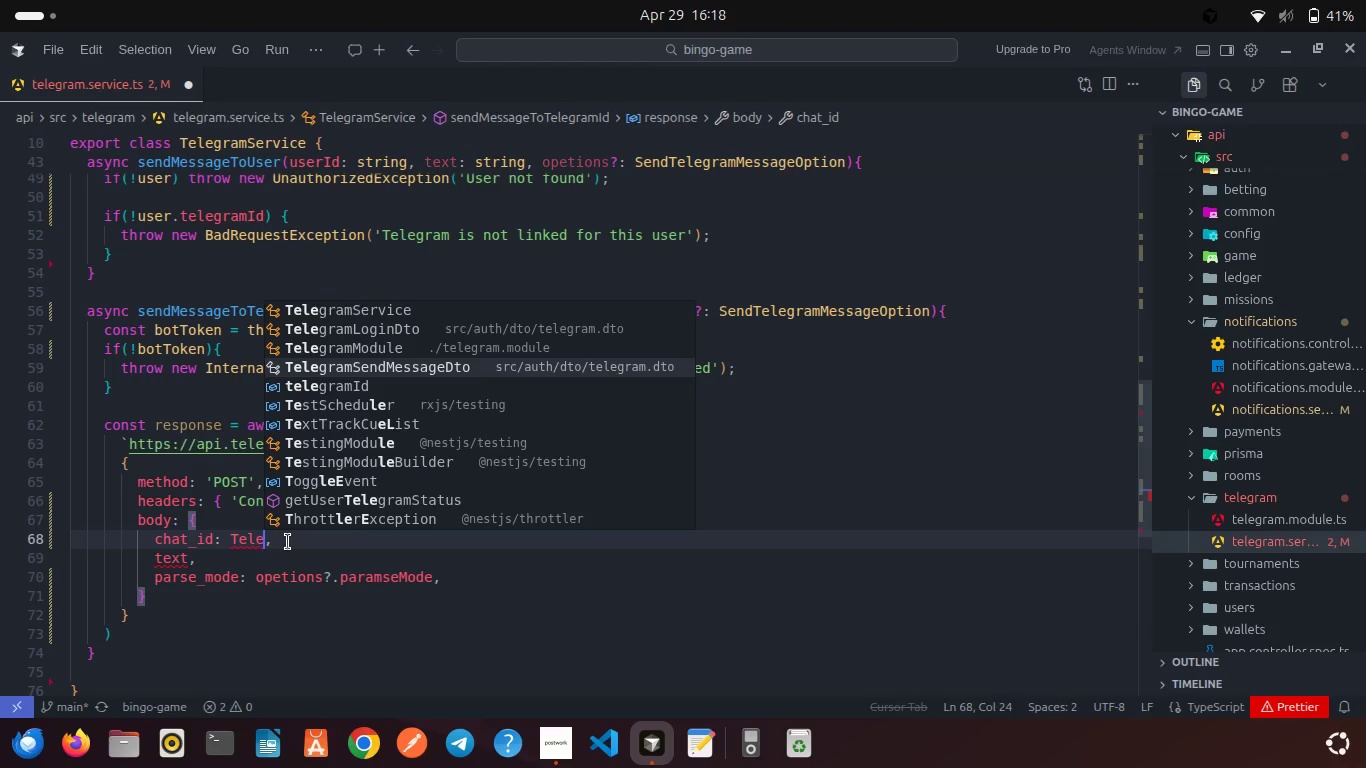 
key(ArrowDown)
 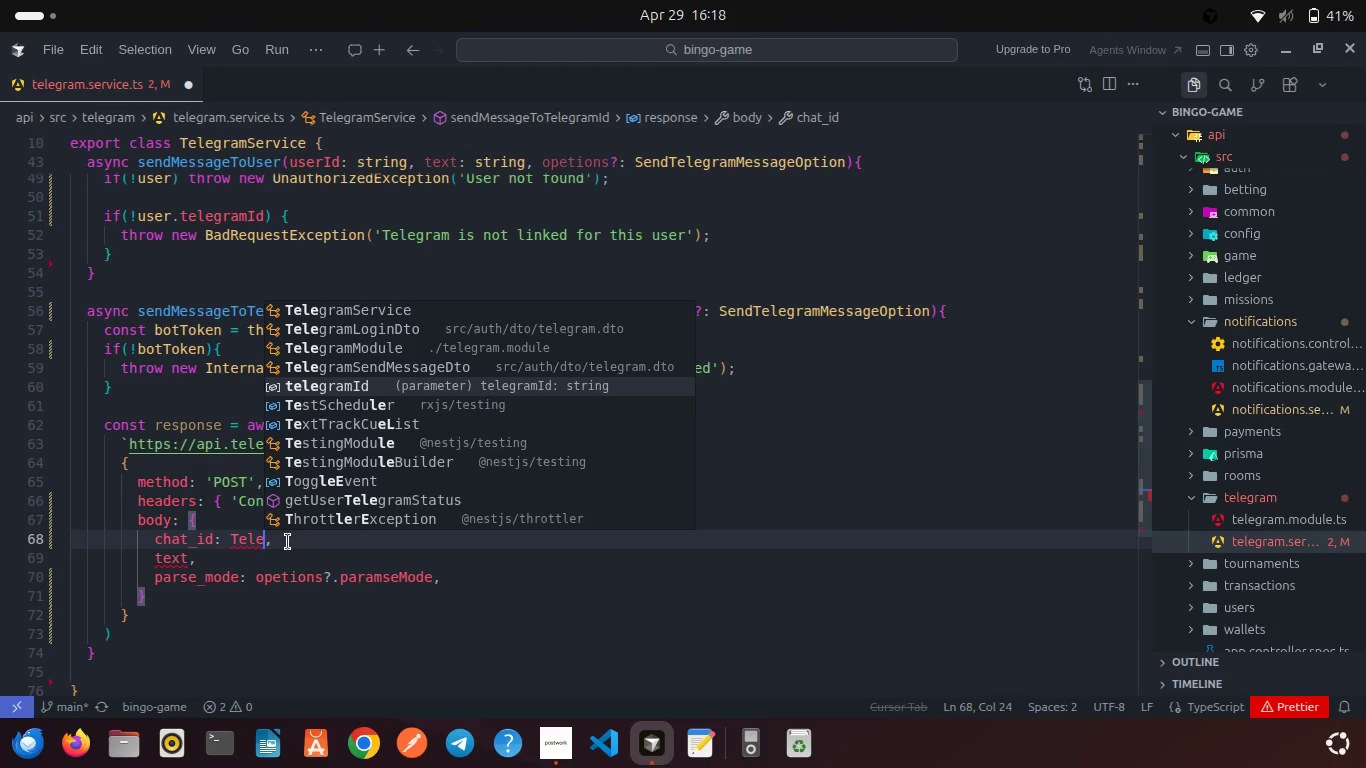 
key(Enter)
 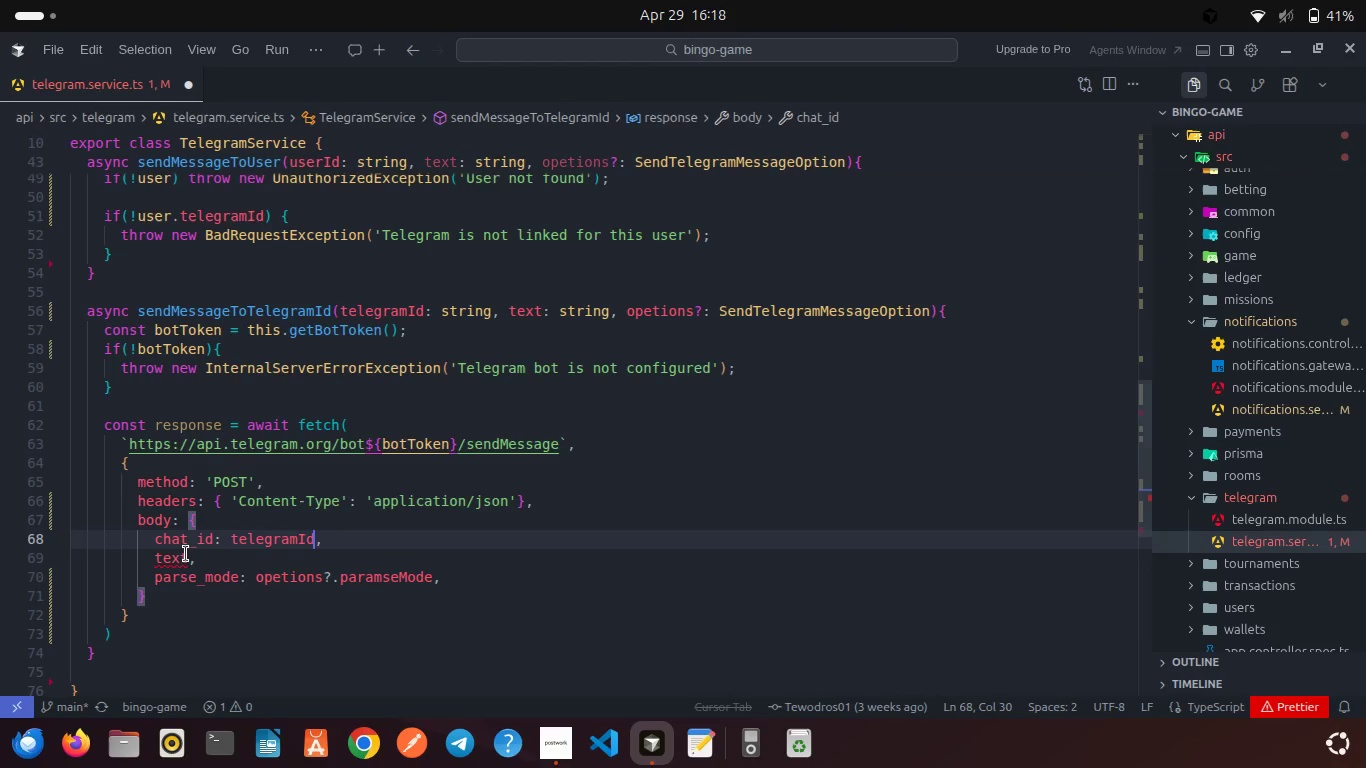 
double_click([182, 554])
 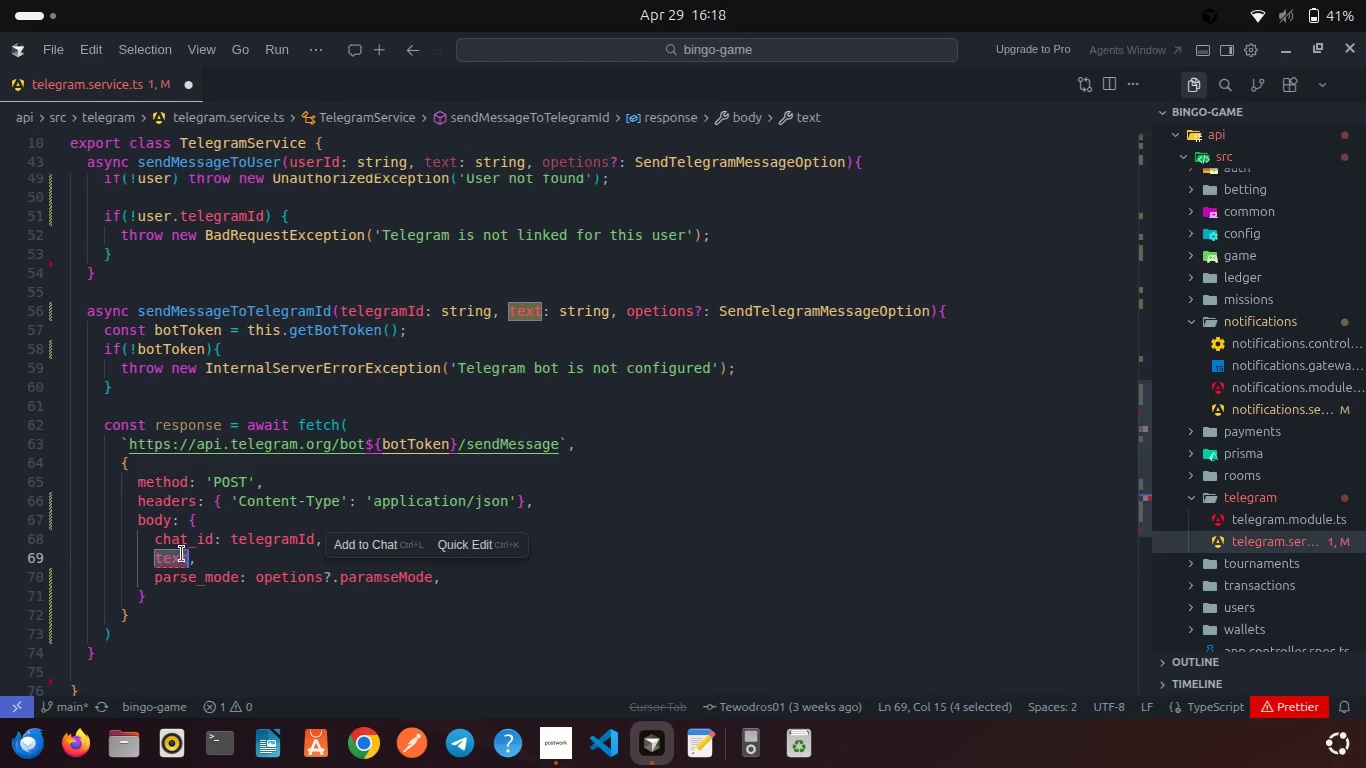 
type(tex)
 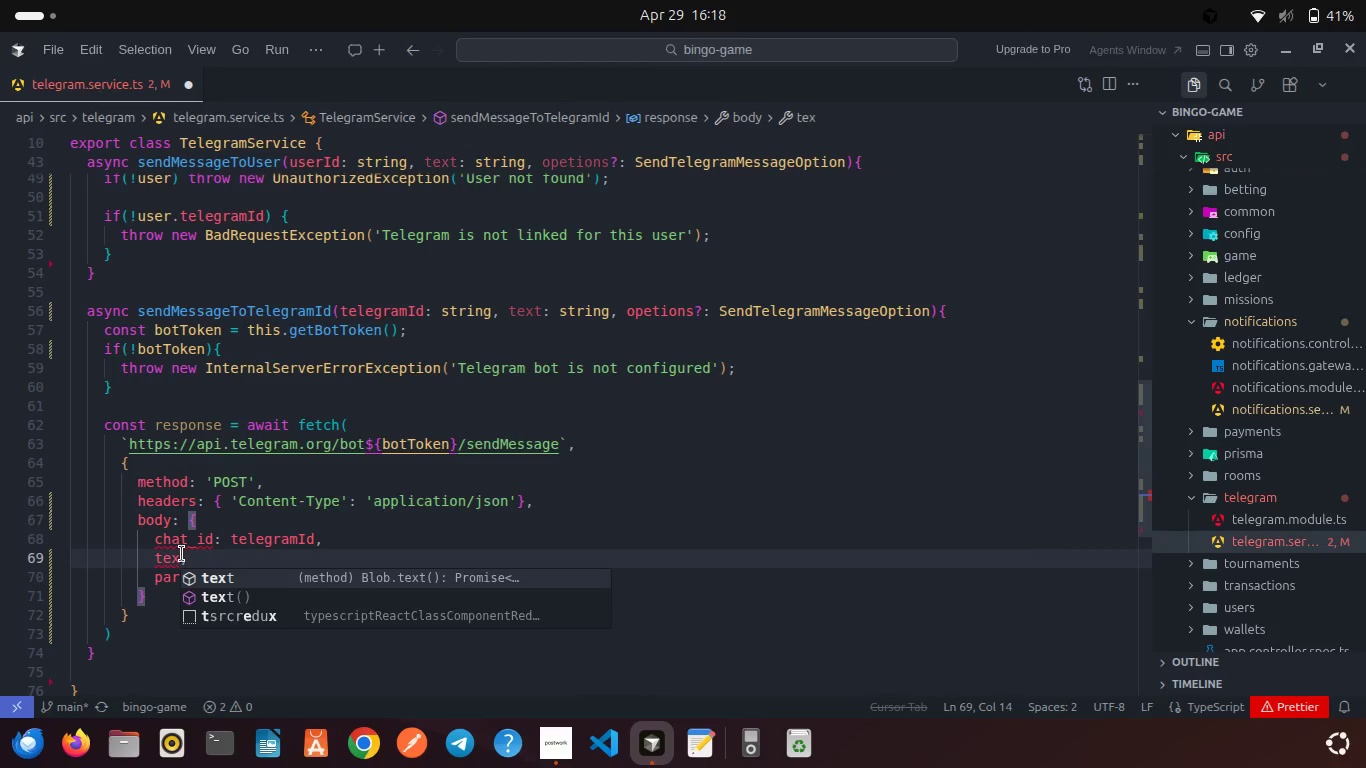 
key(Enter)
 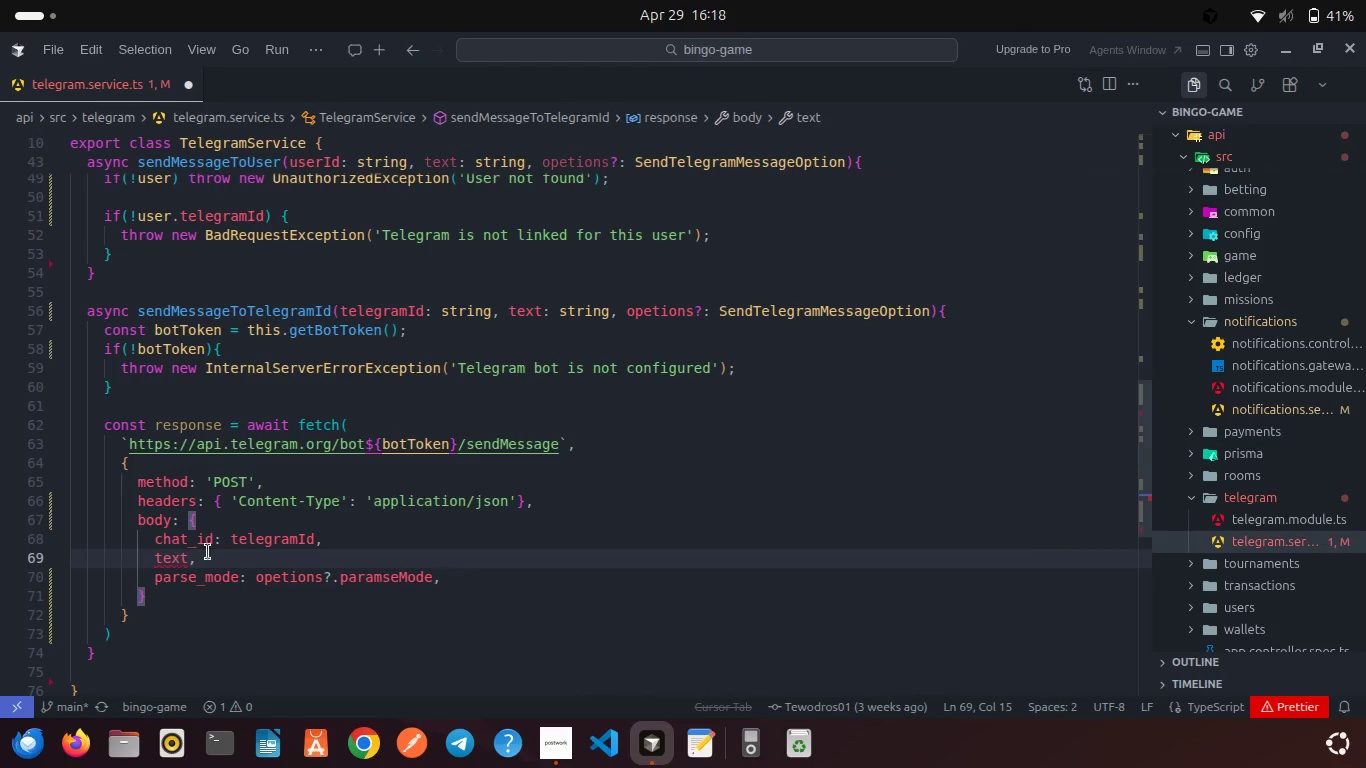 
left_click([221, 559])
 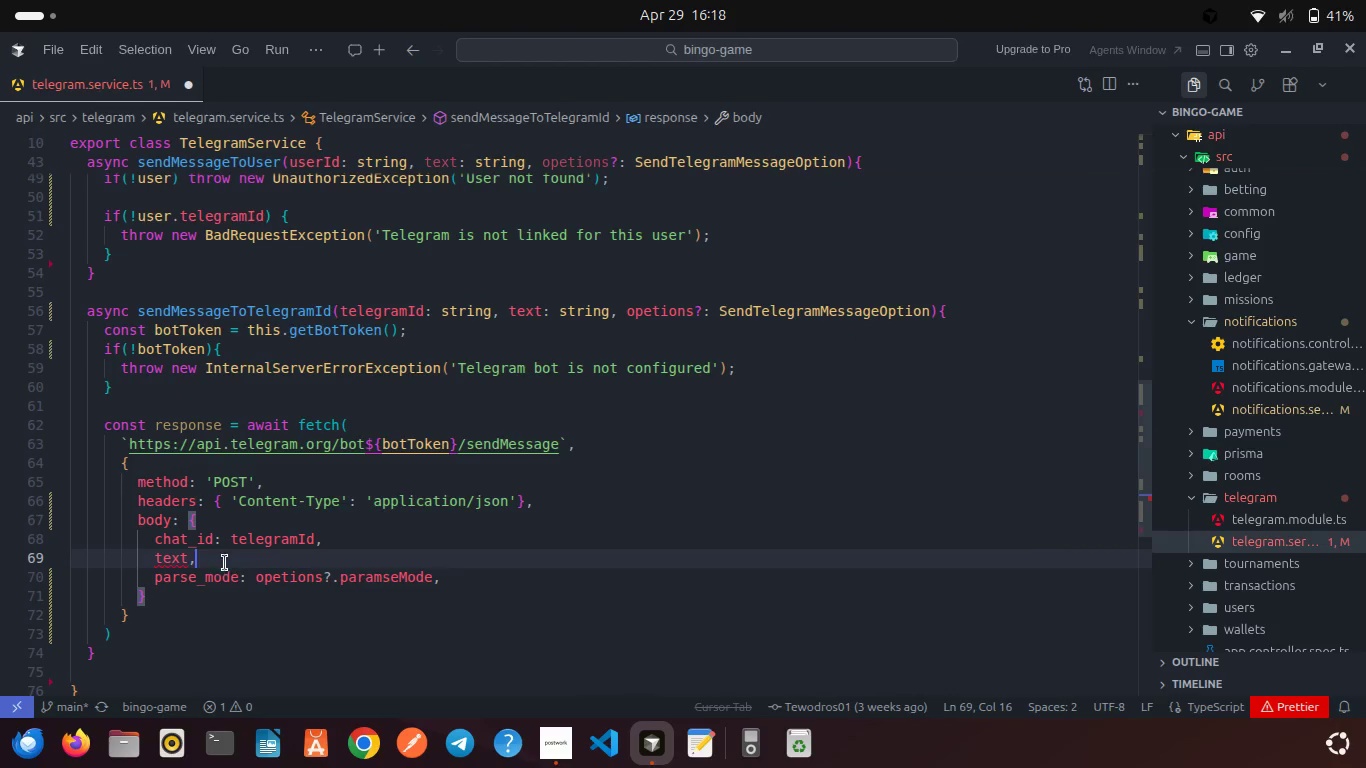 
left_click([234, 613])
 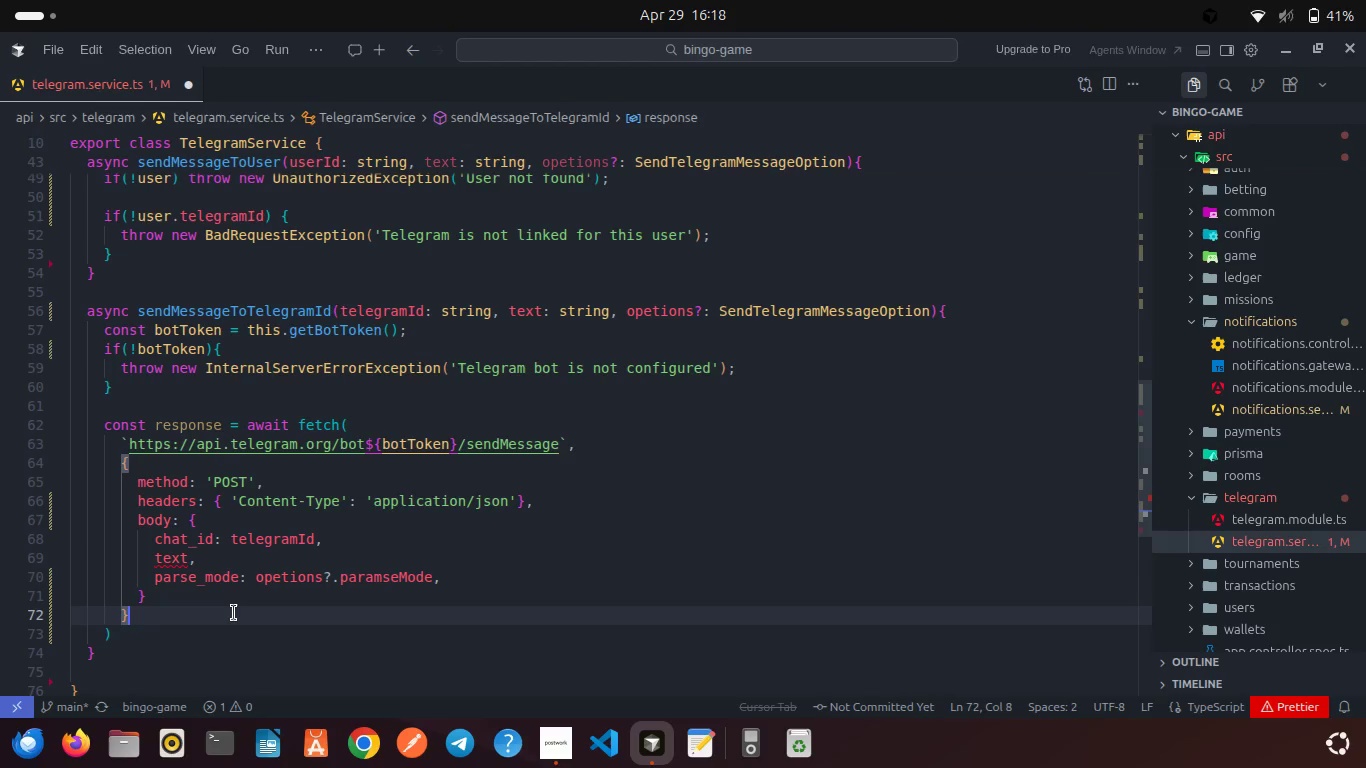 
wait(10.52)
 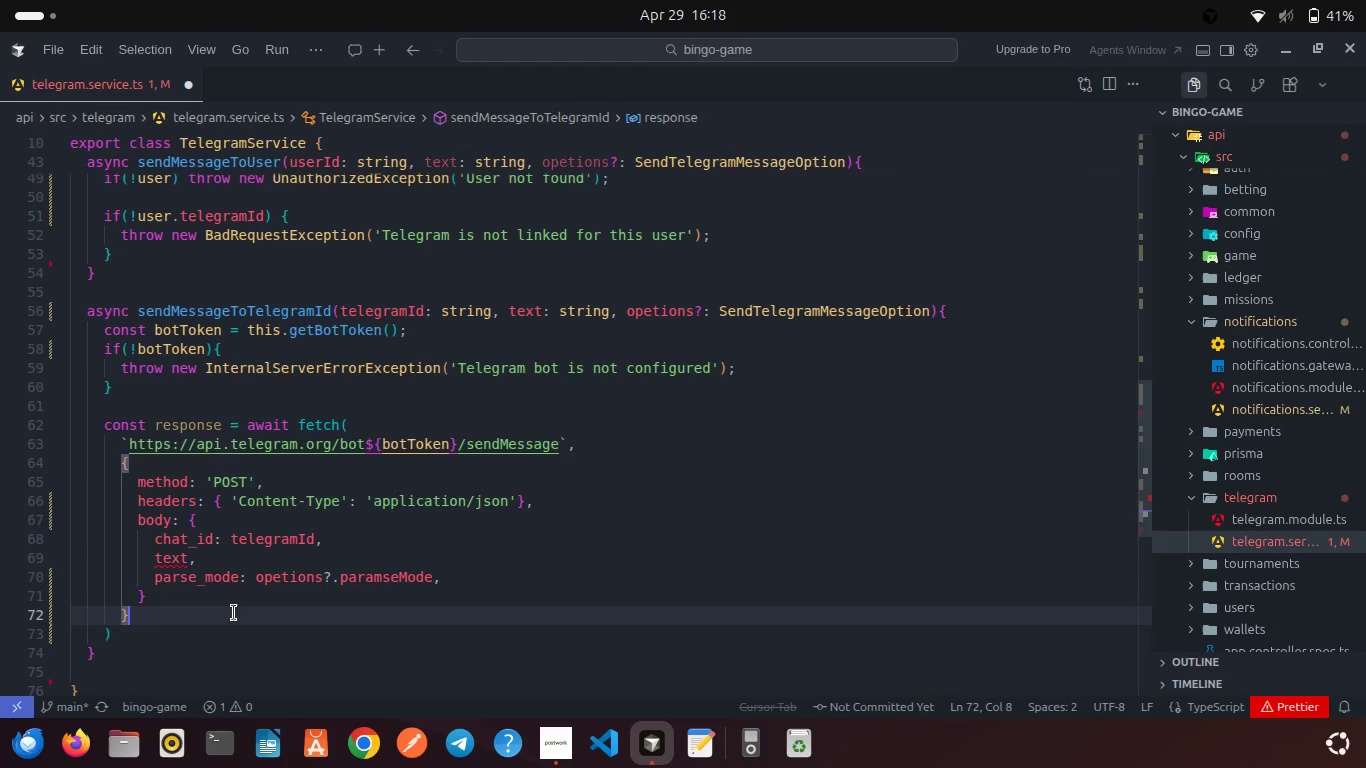 
mouse_move([192, 566])
 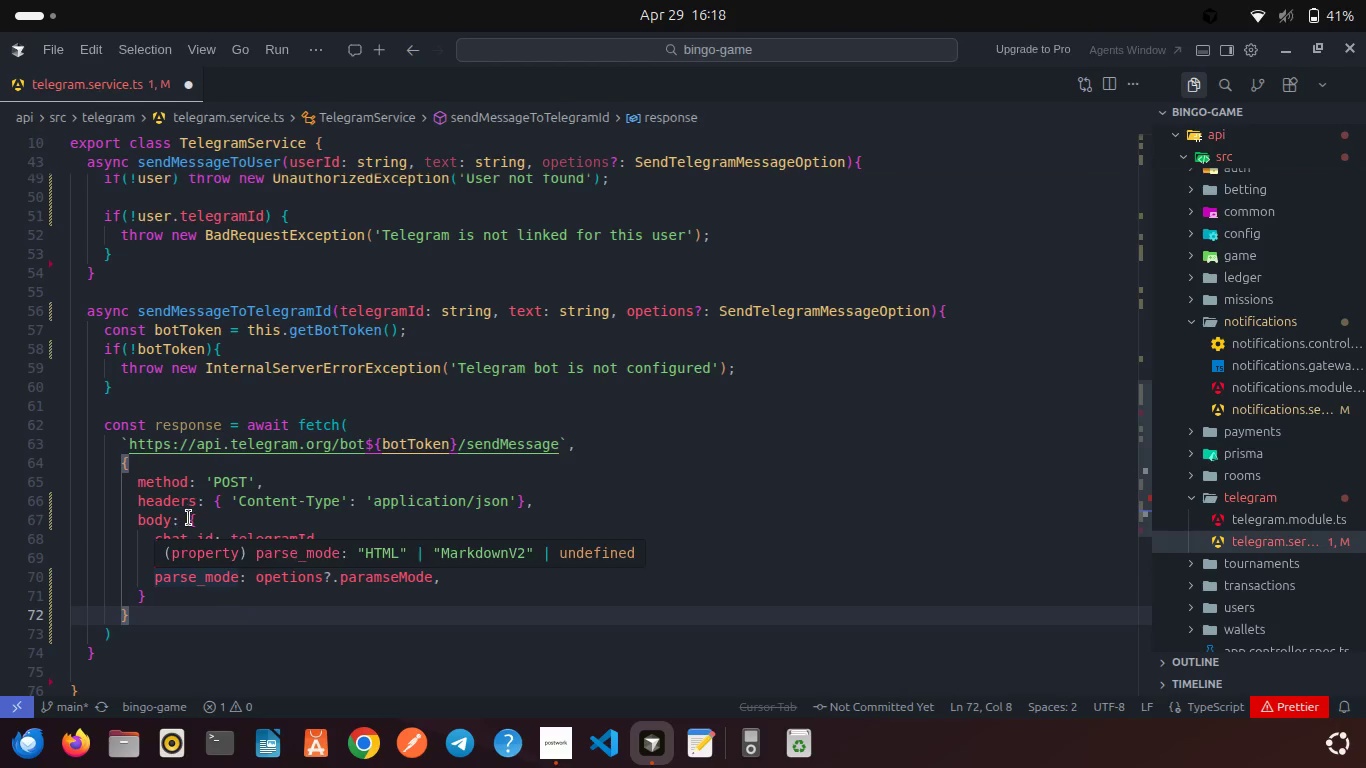 
left_click_drag(start_coordinate=[189, 518], to_coordinate=[155, 592])
 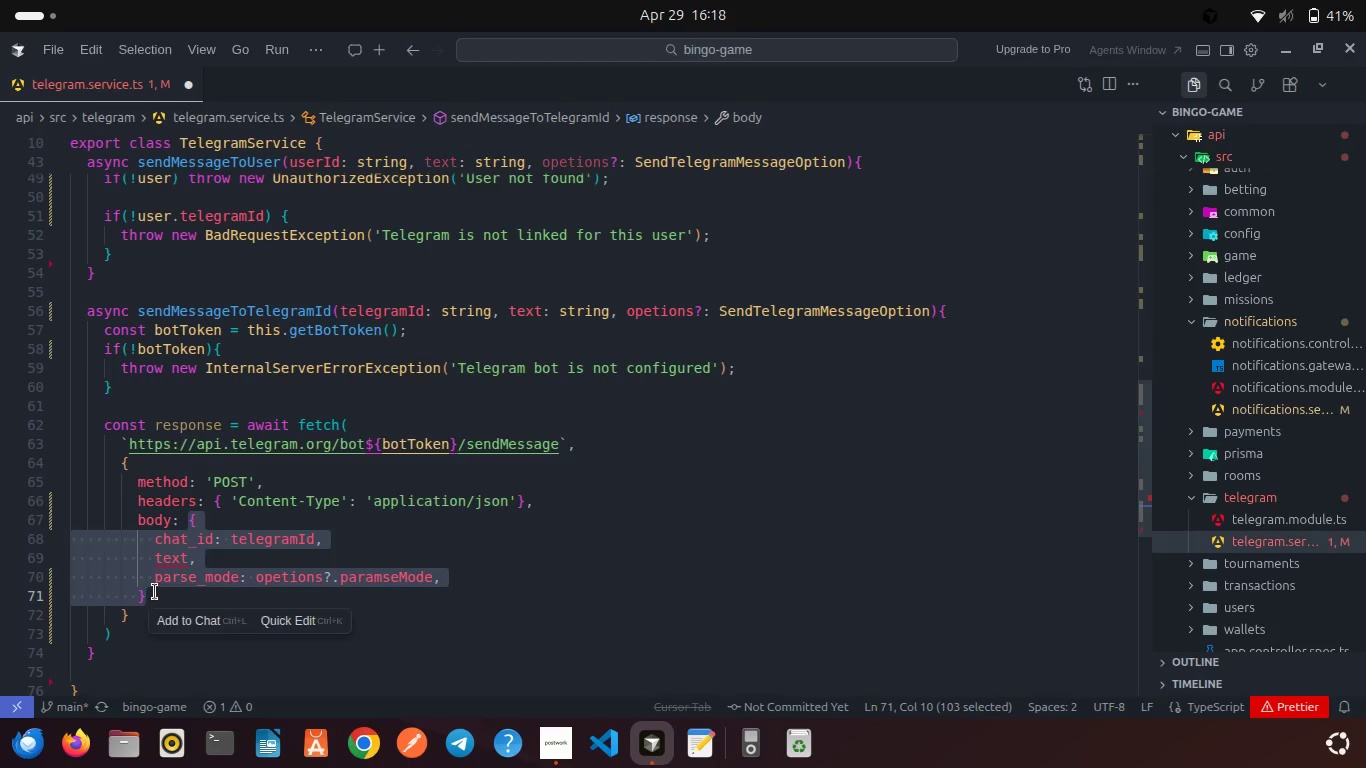 
key(Control+X)
 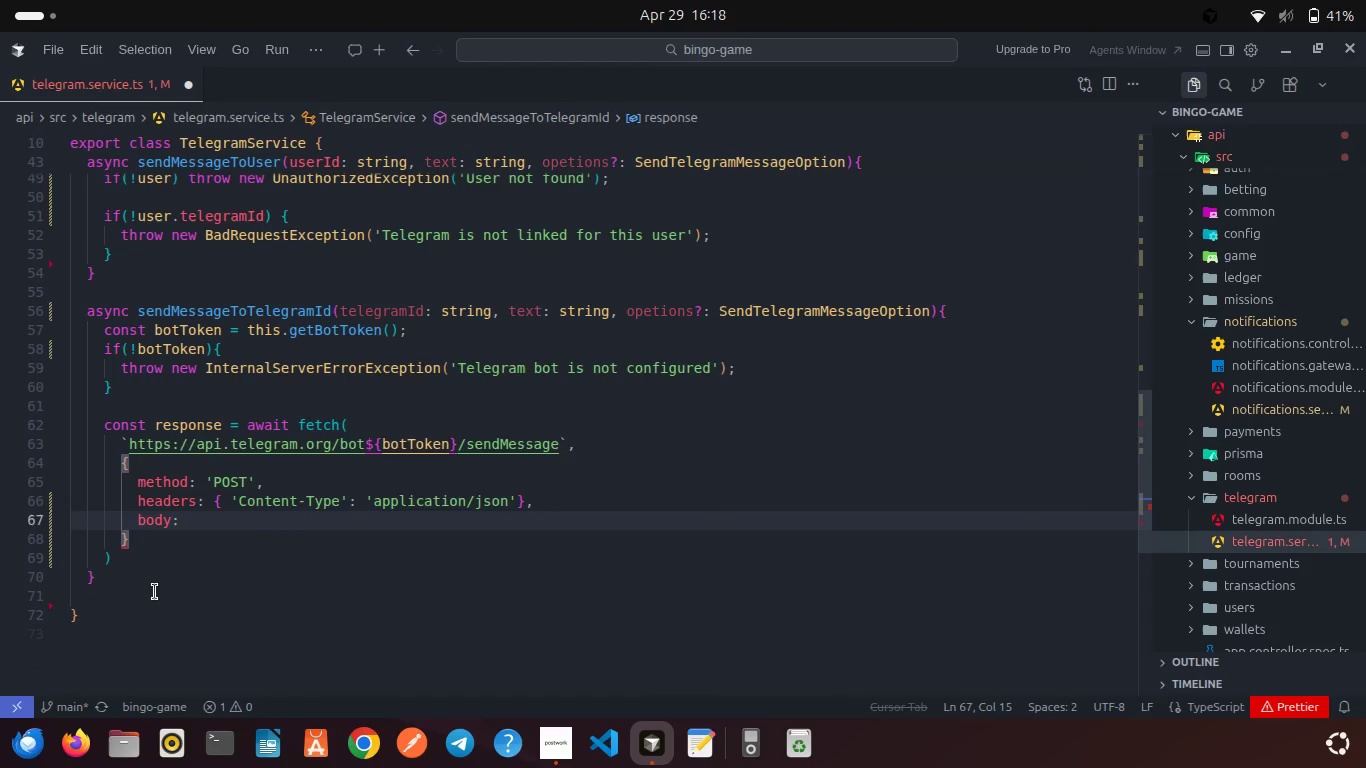 
key(Shift+J)
 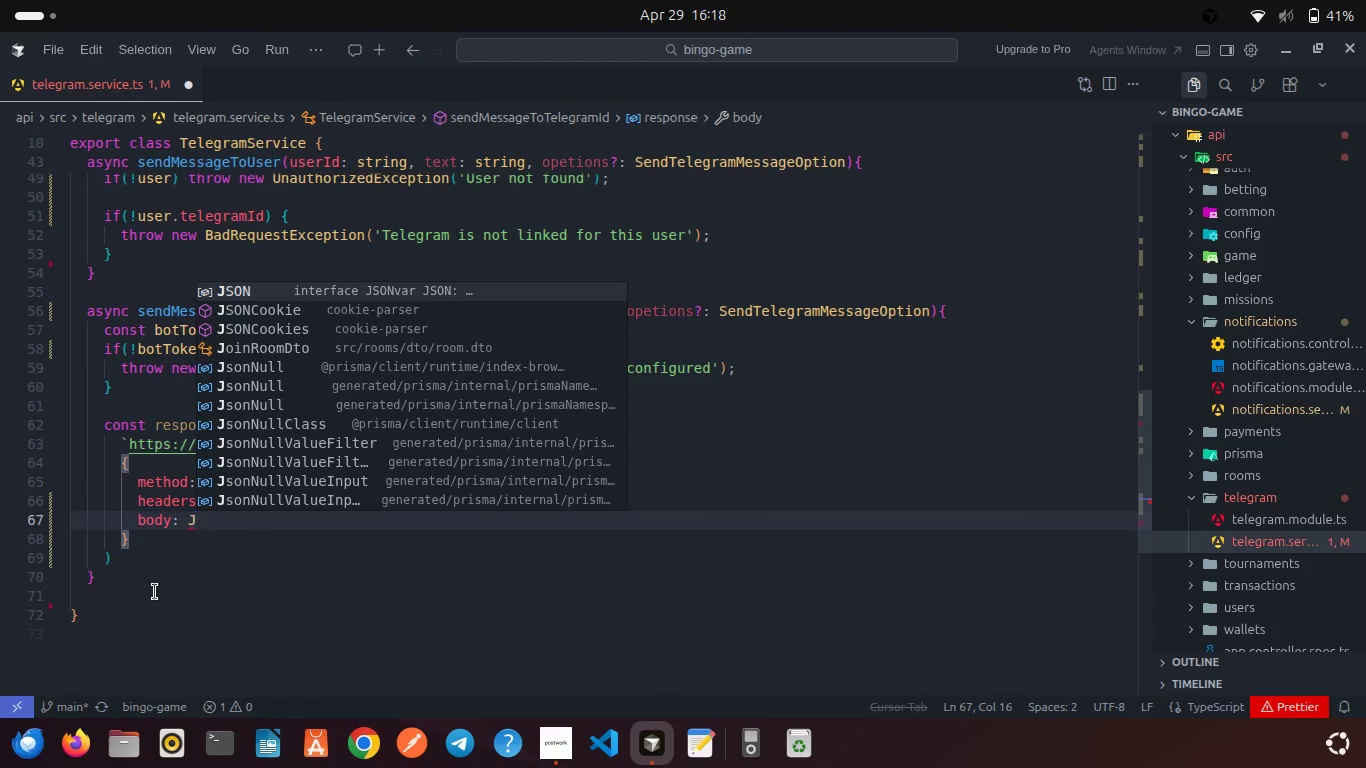 
key(Enter)
 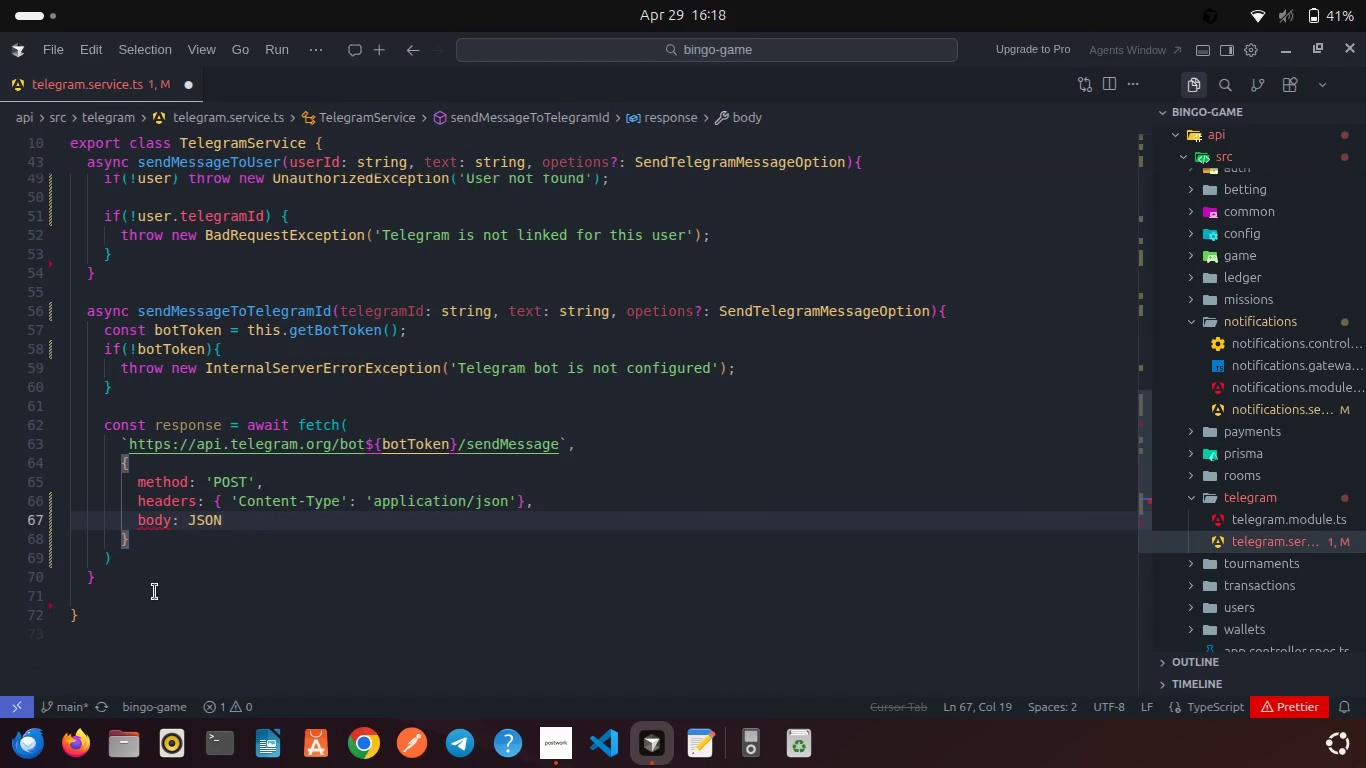 
type(.st)
 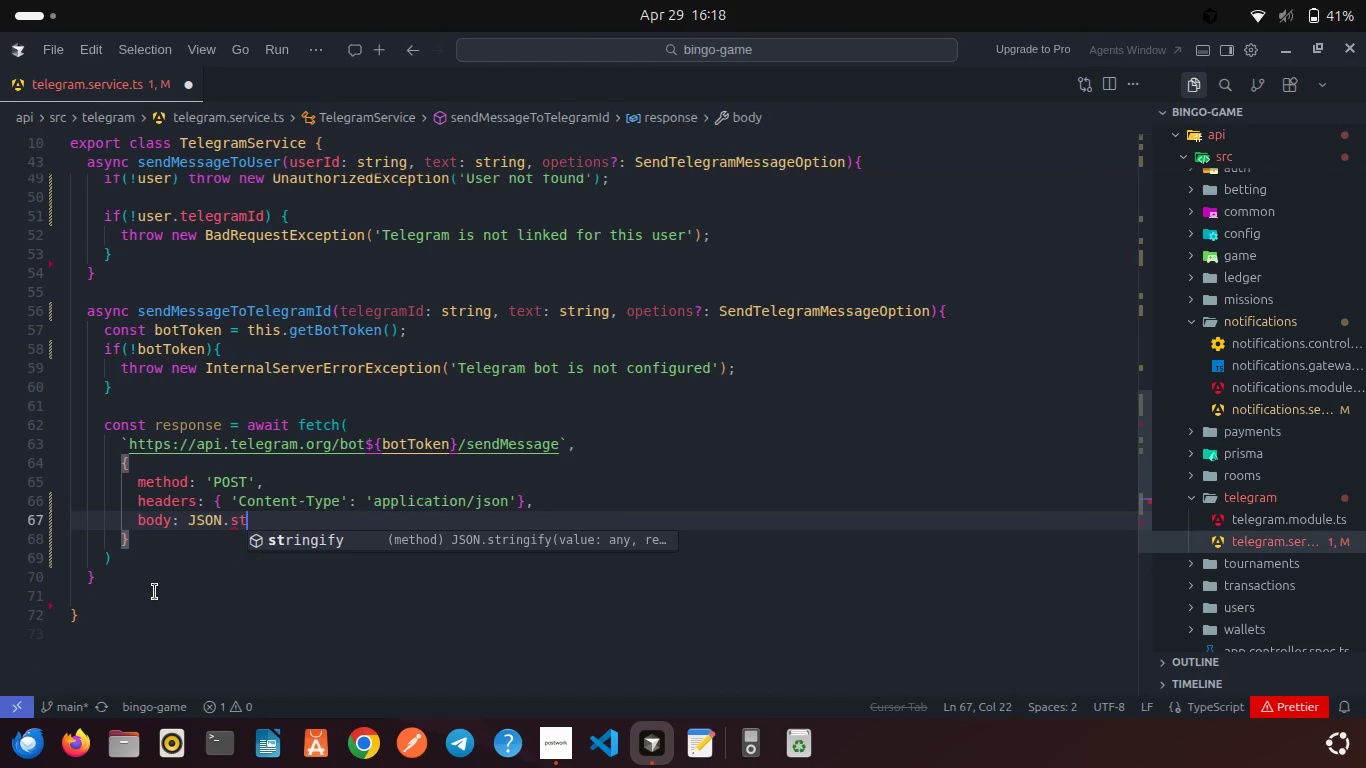 
key(Enter)
 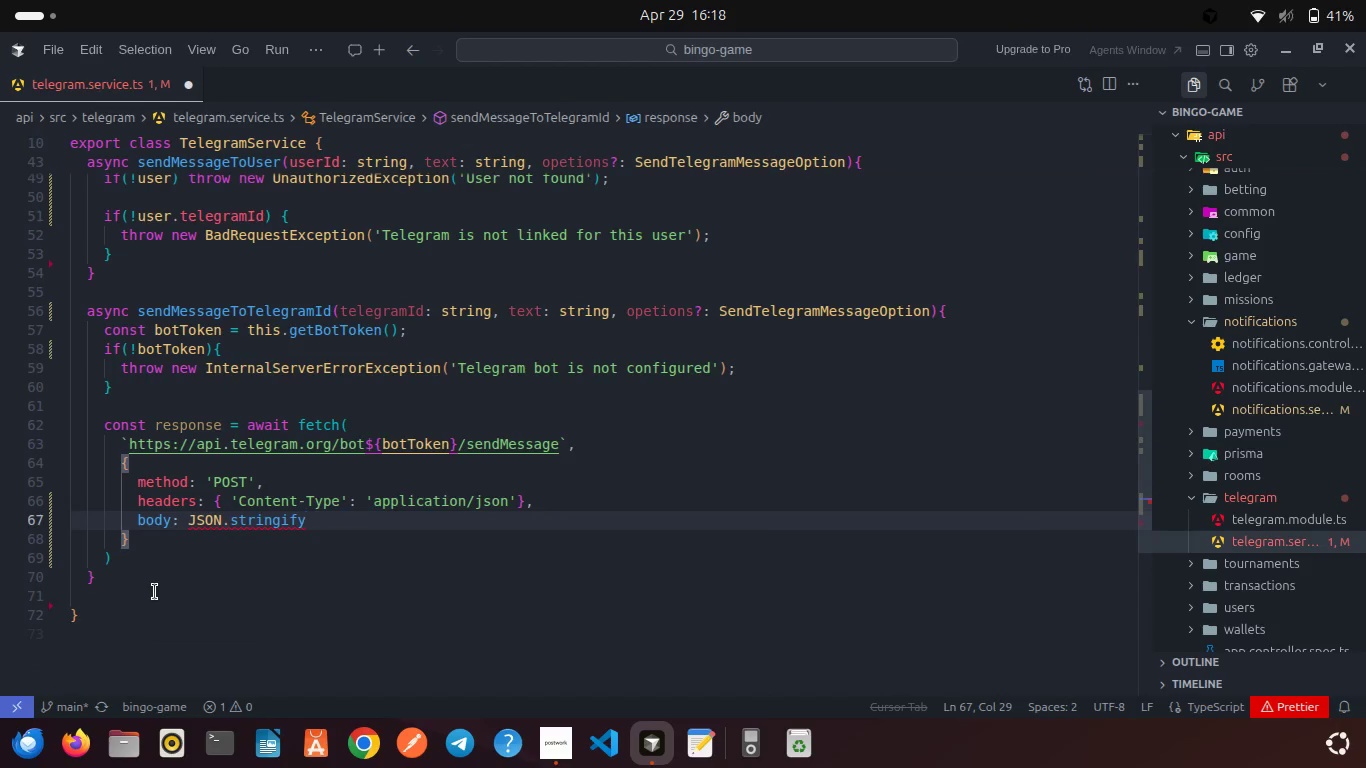 
key(Shift+ShiftRight)
 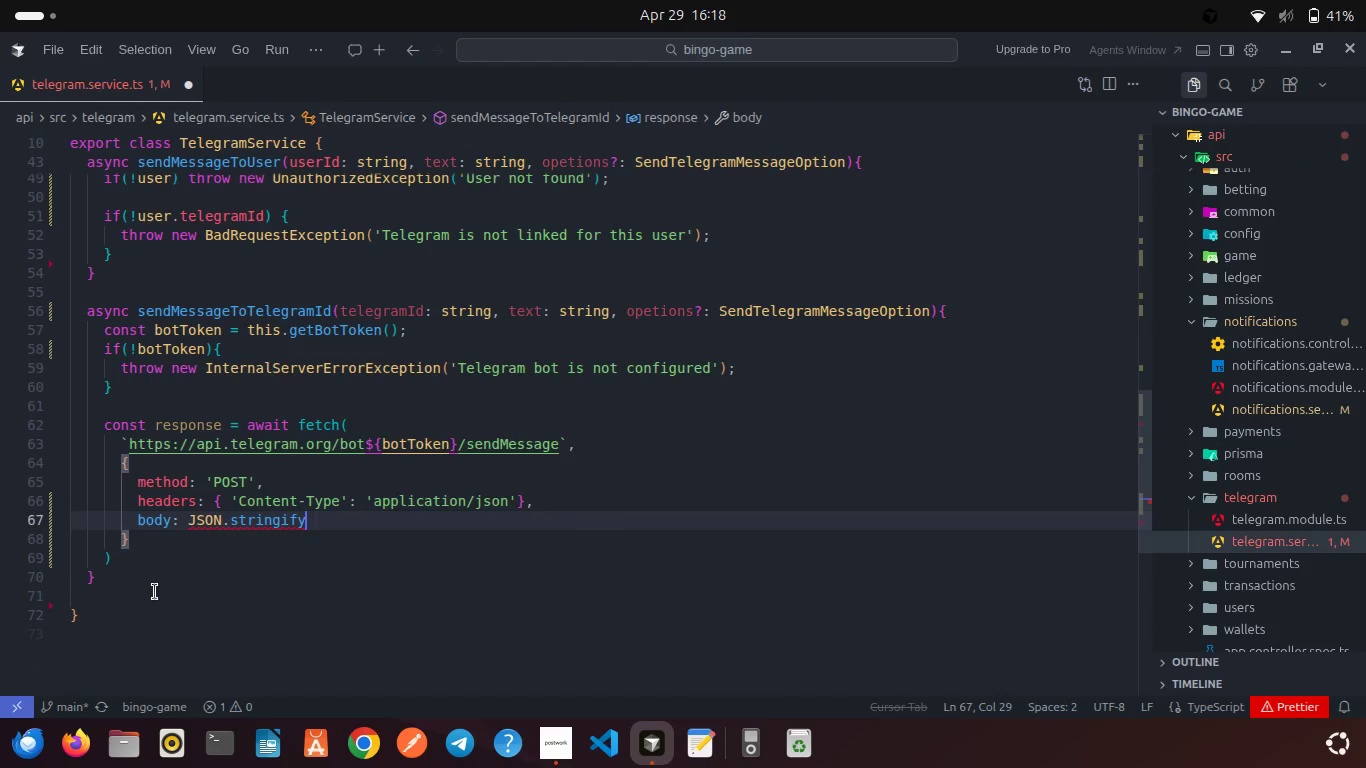 
key(Shift+ShiftRight)
 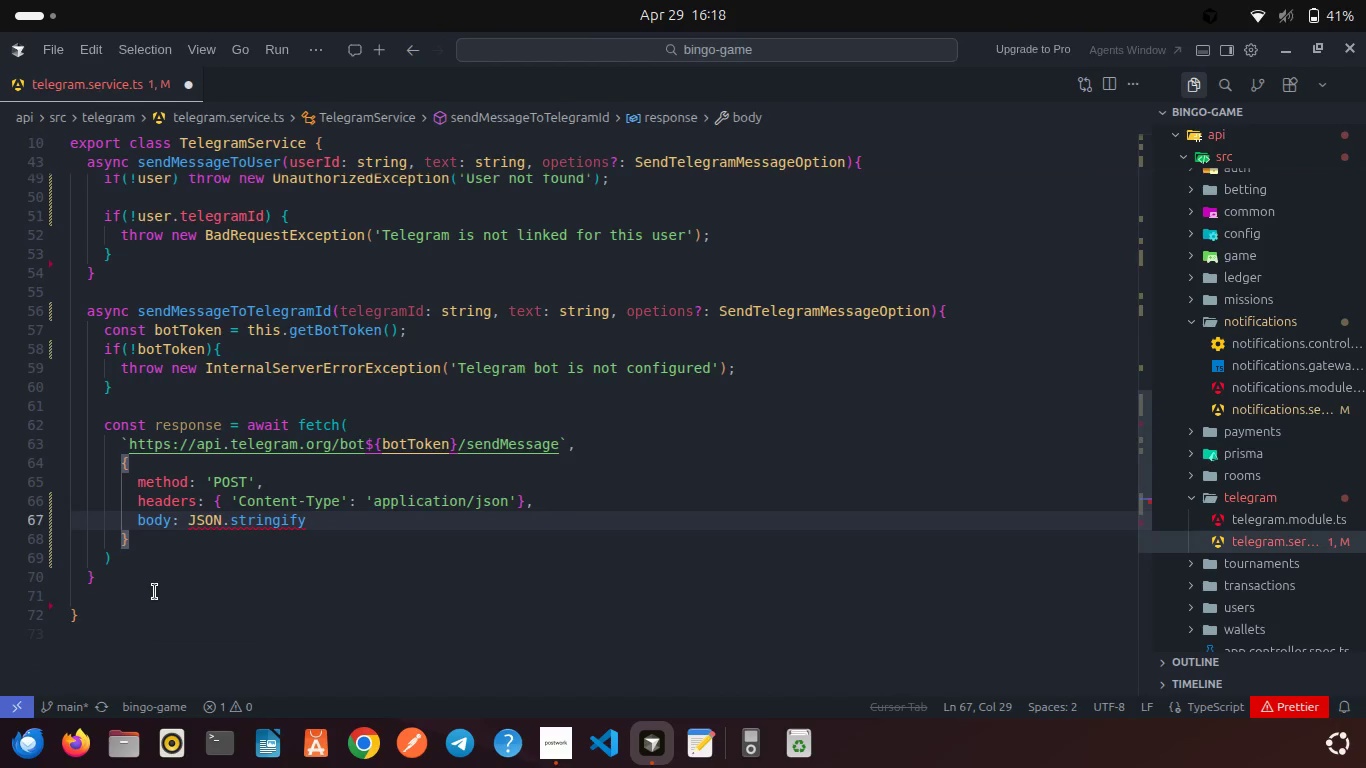 
key(Shift+ShiftRight)
 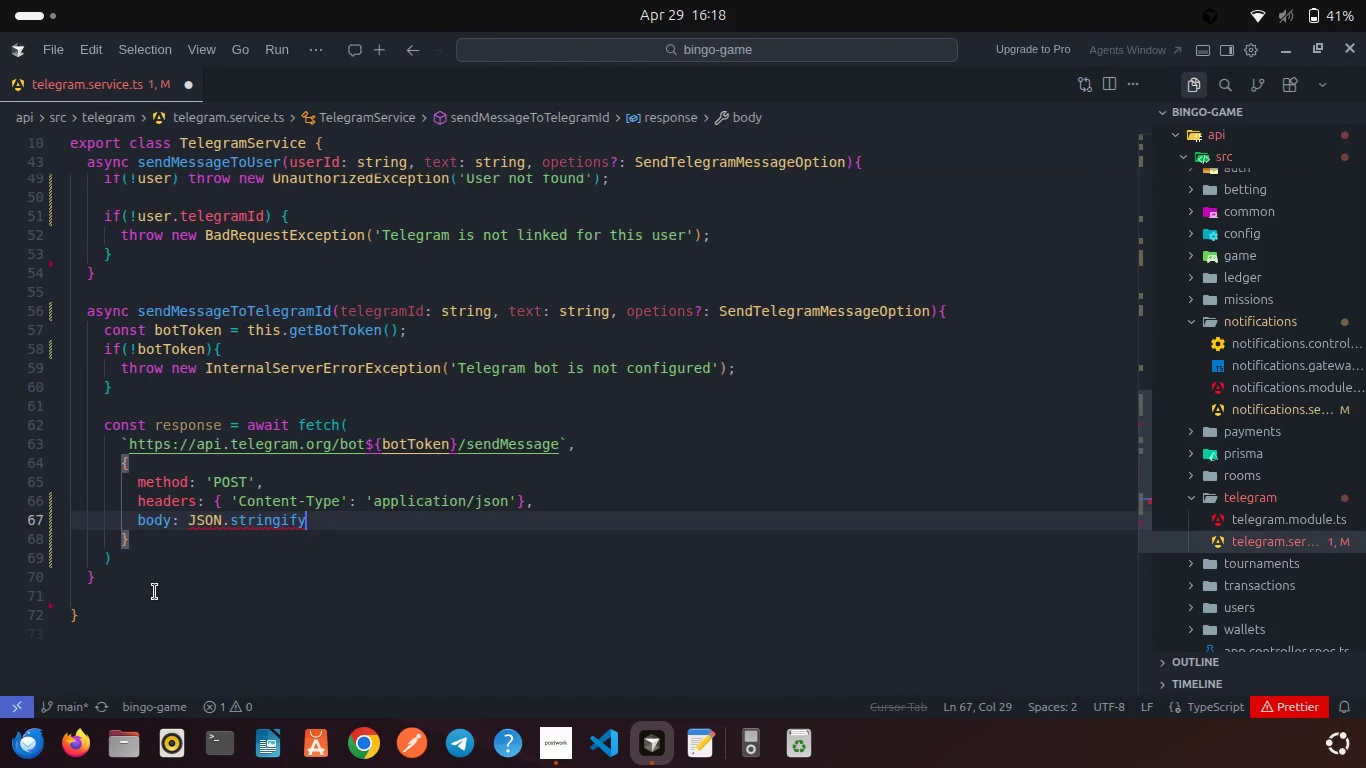 
key(Shift+BracketLeft)
 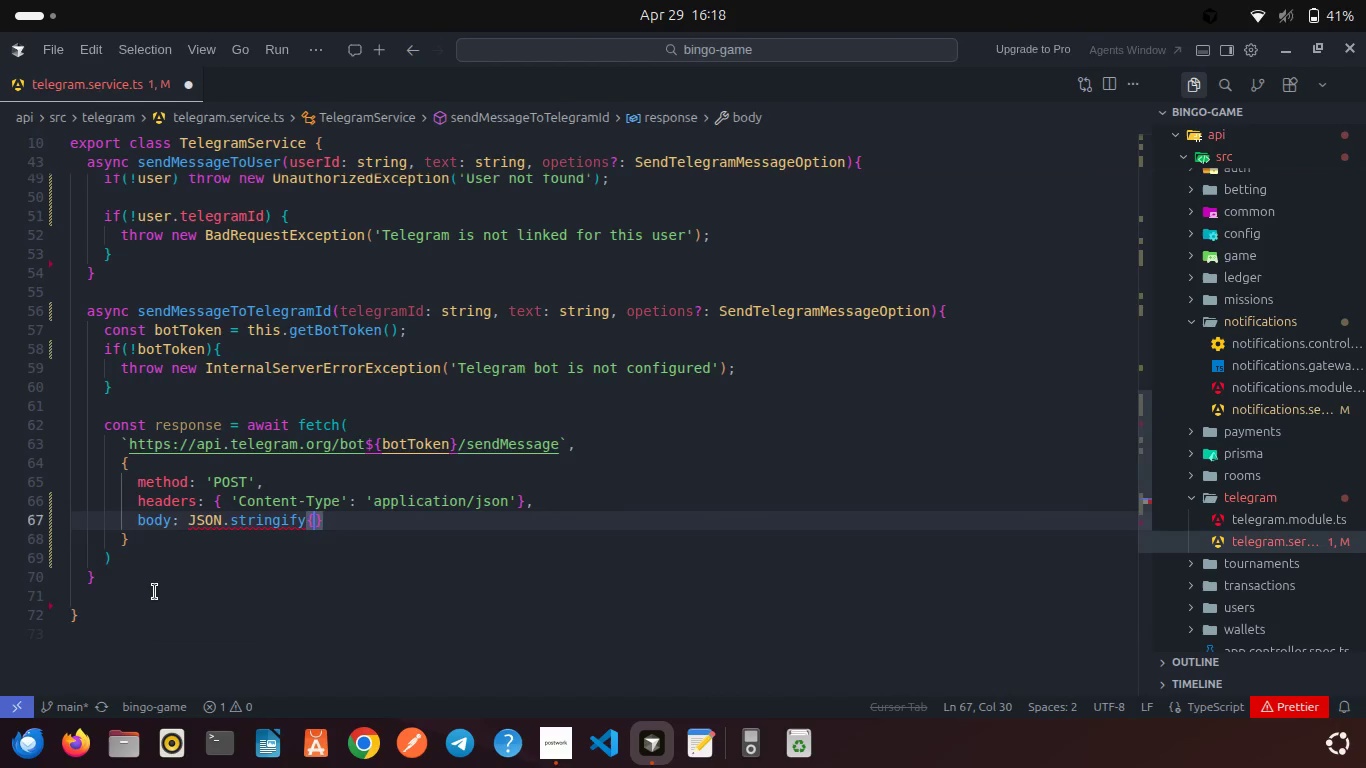 
key(Enter)
 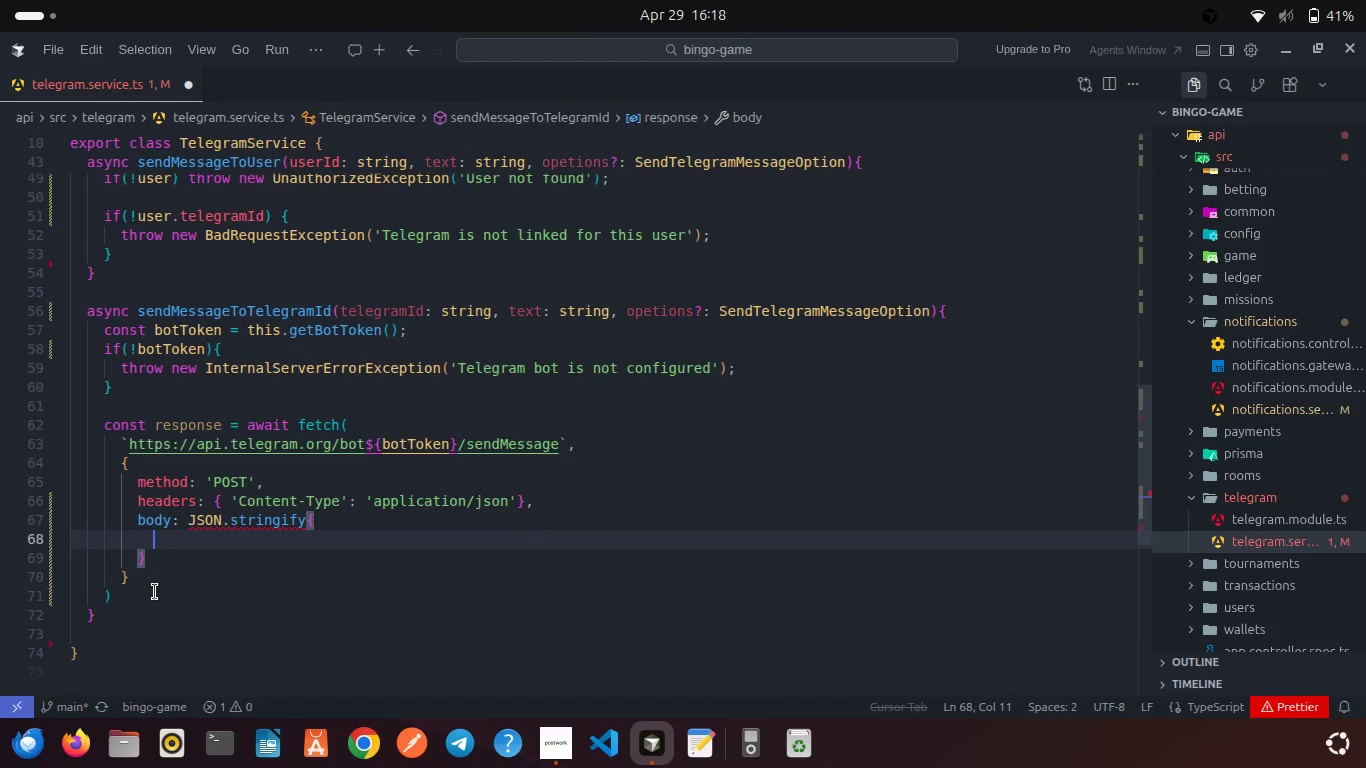 
key(Control+V)
 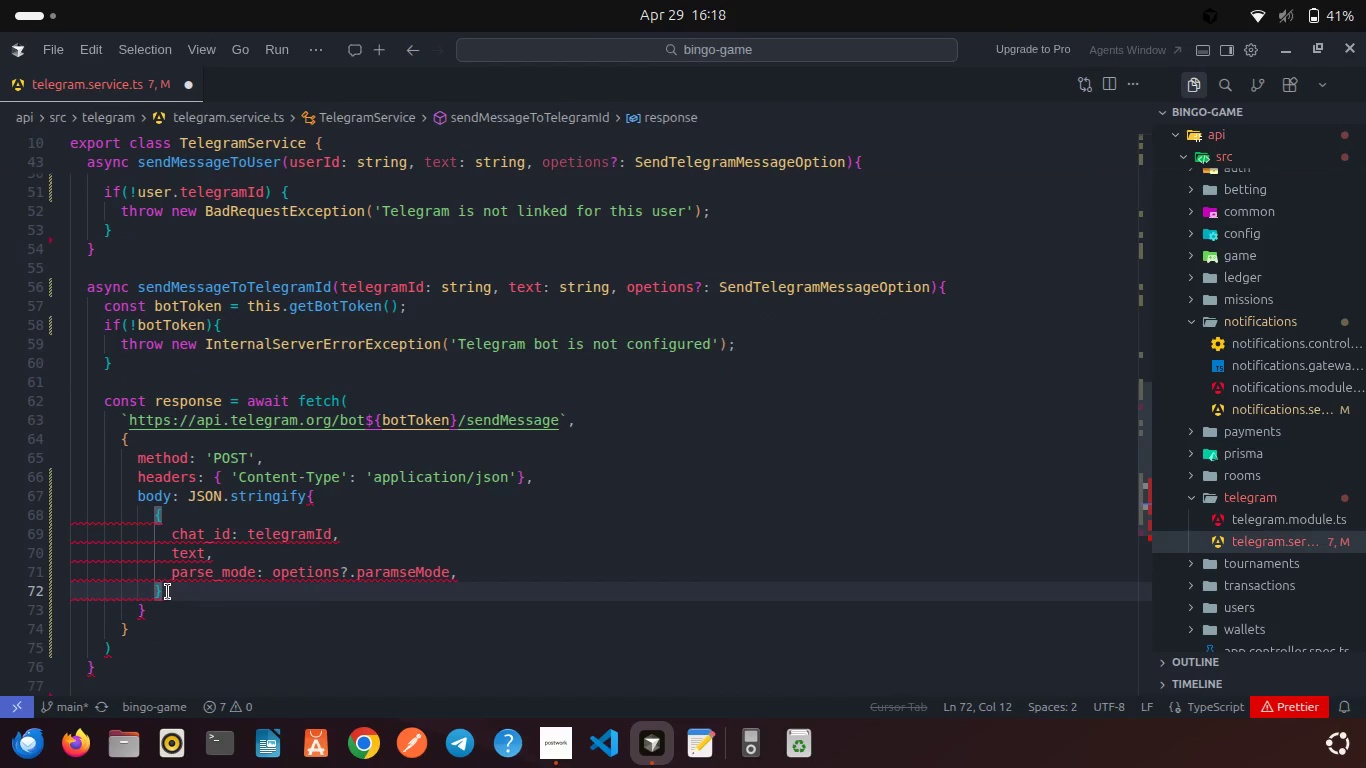 
key(Backspace)
 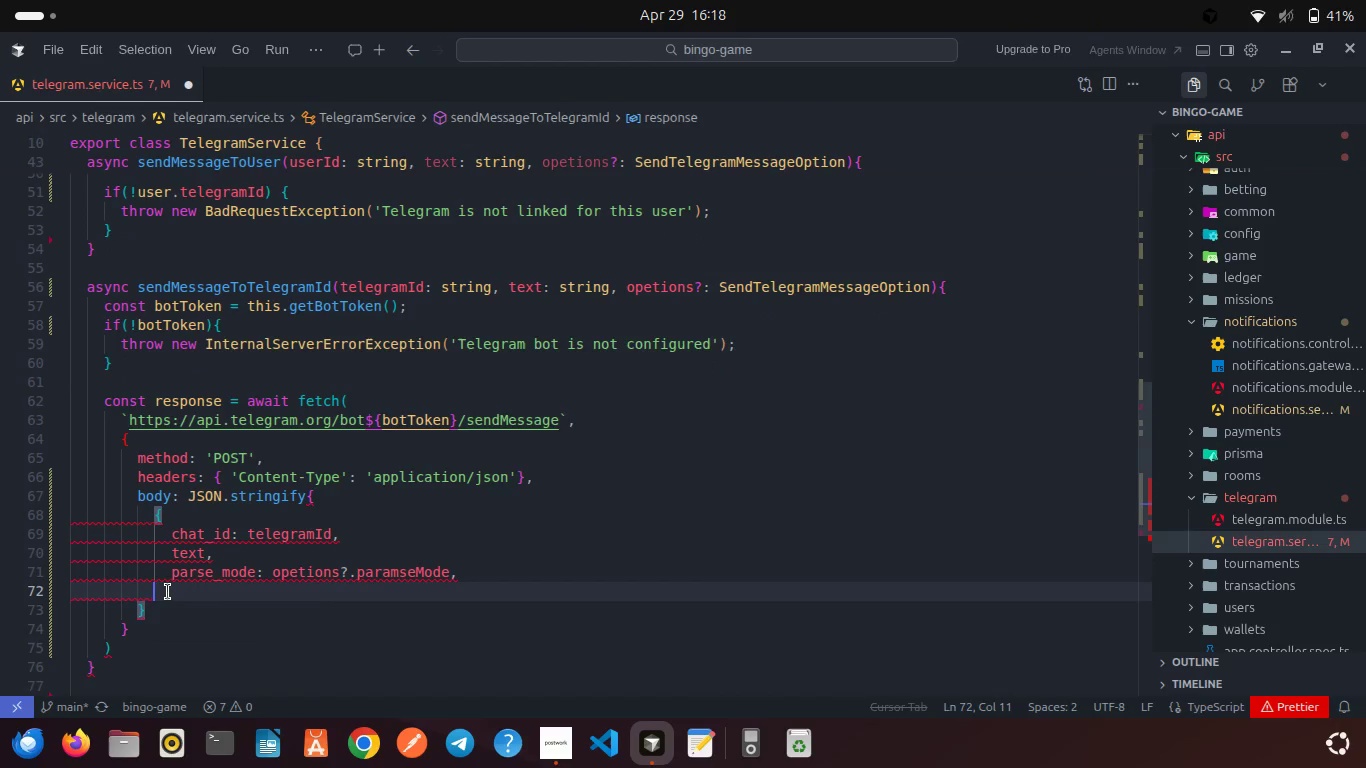 
key(Backspace)
 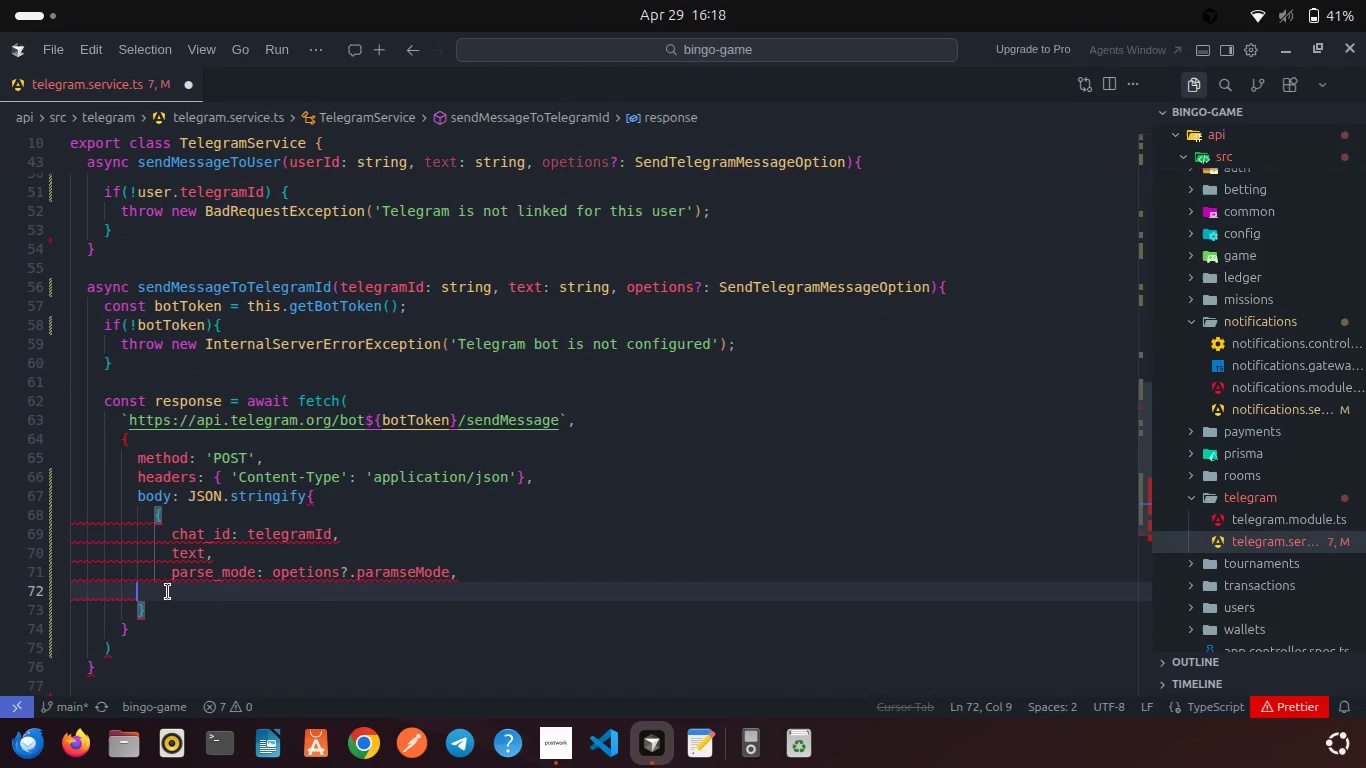 
key(Backspace)
 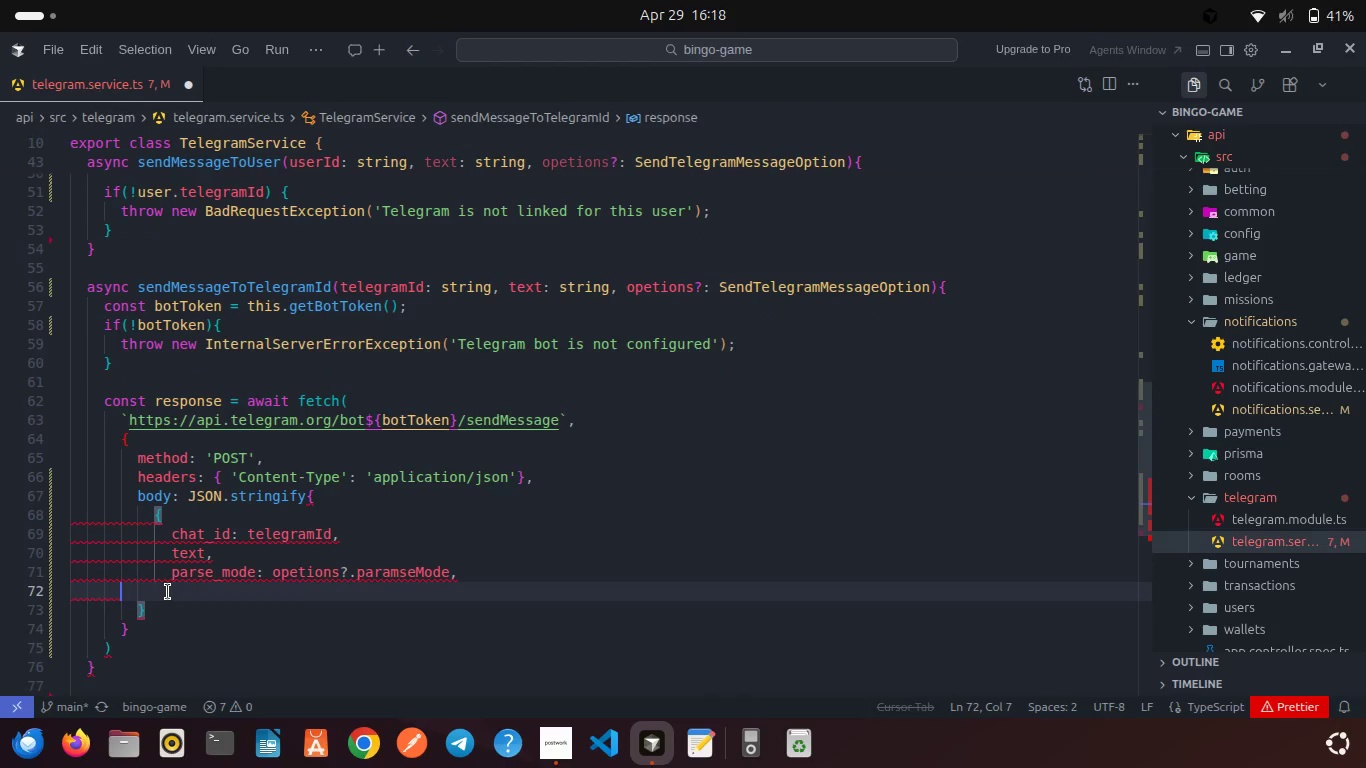 
key(Backspace)
 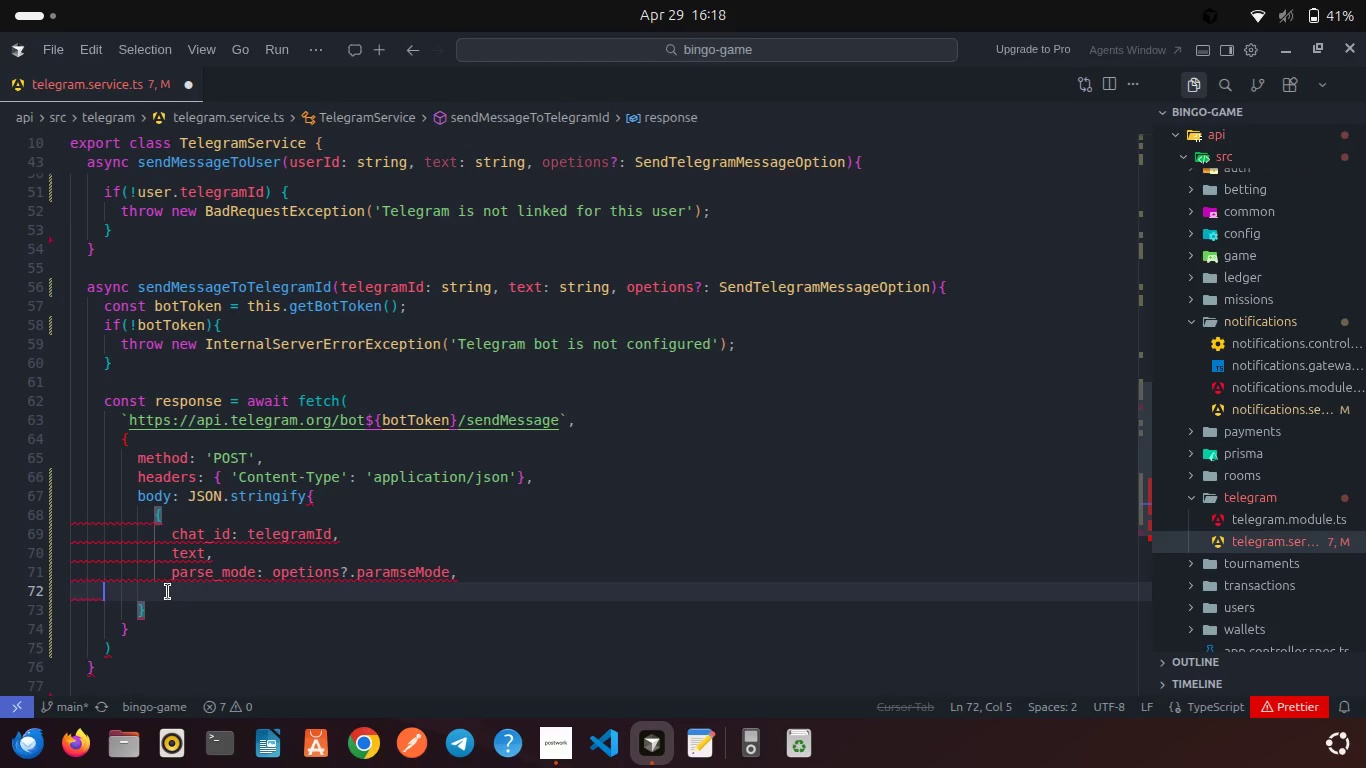 
key(Backspace)
 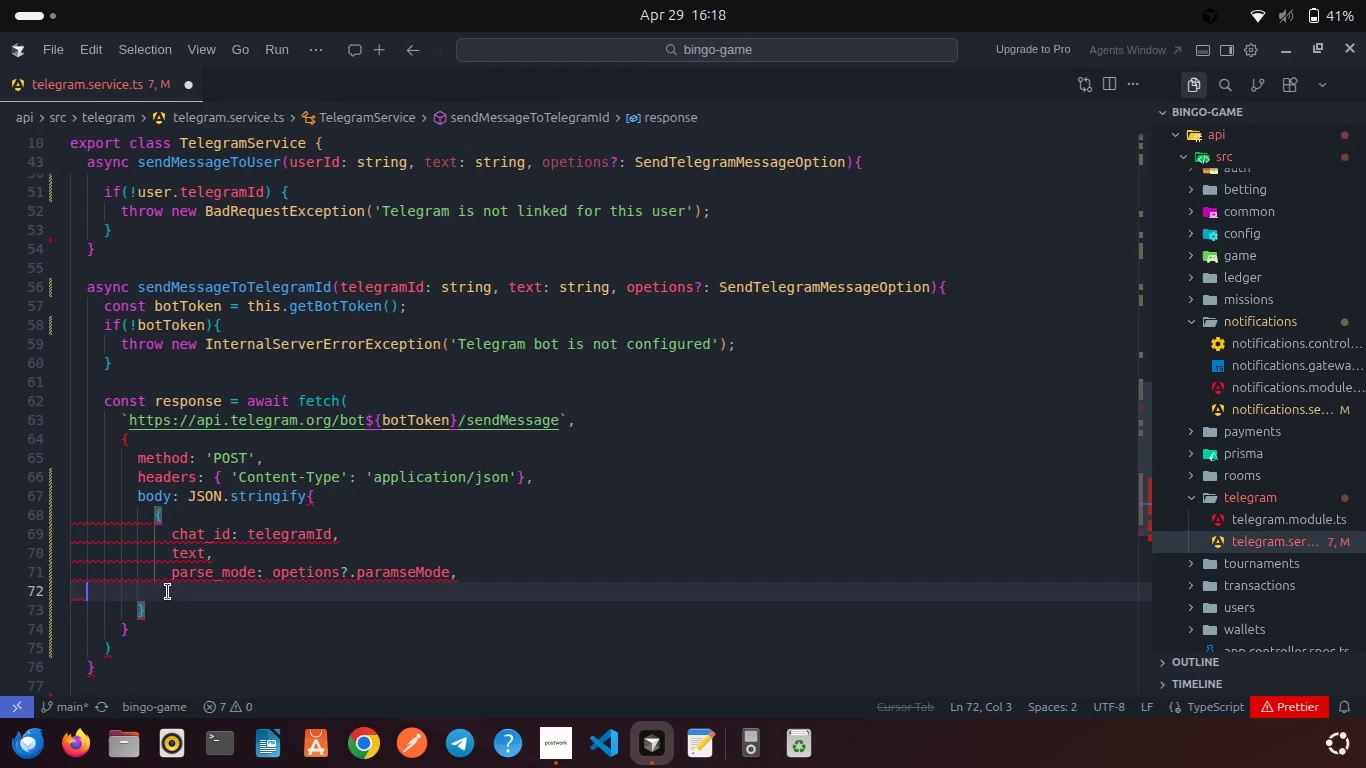 
key(Backspace)
 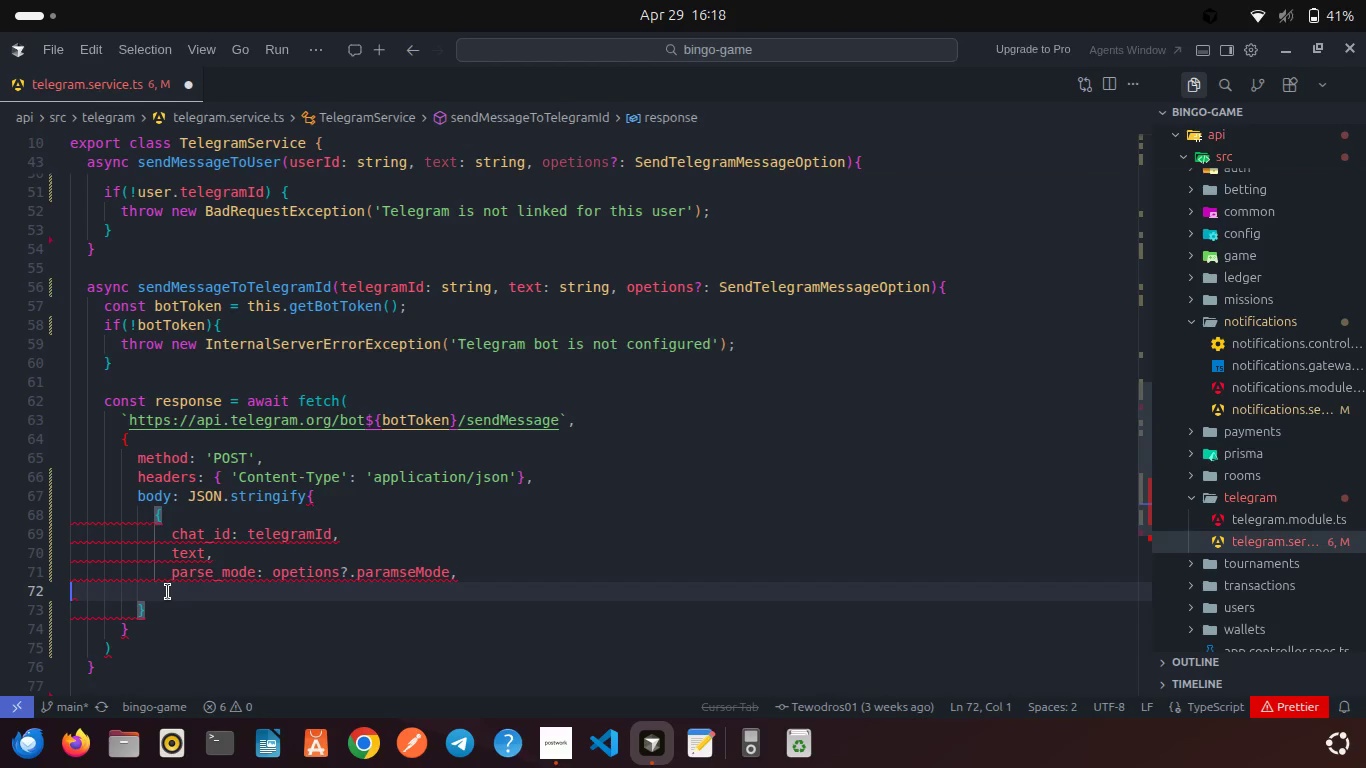 
key(Backspace)
 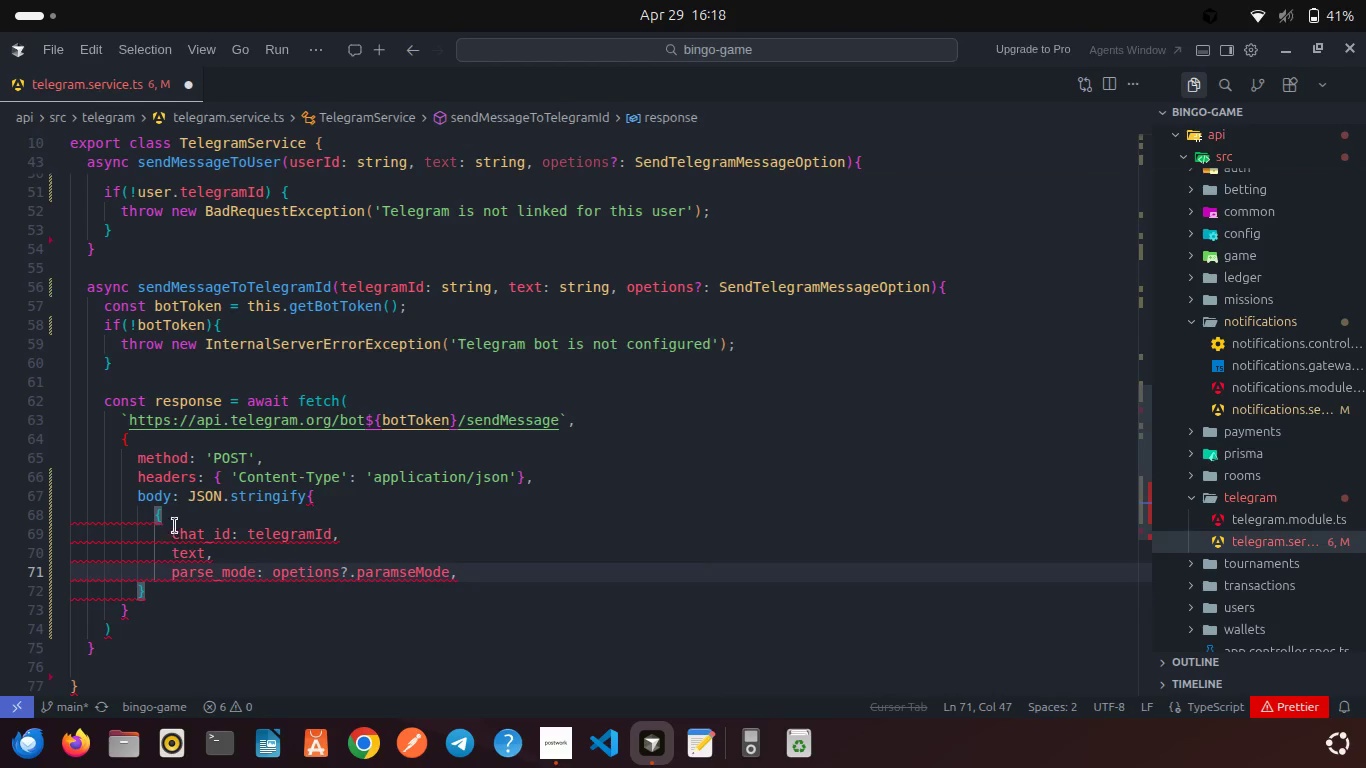 
left_click([172, 508])
 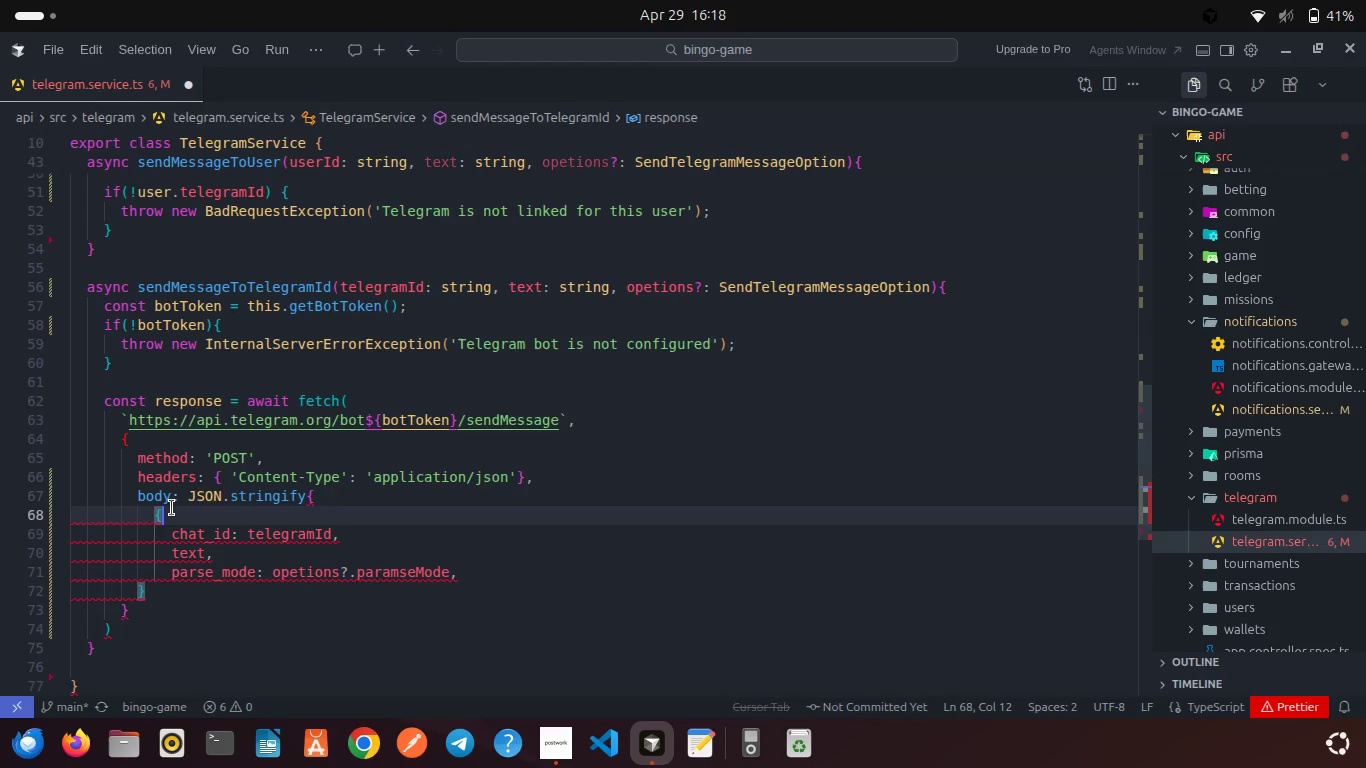 
key(Backspace)
 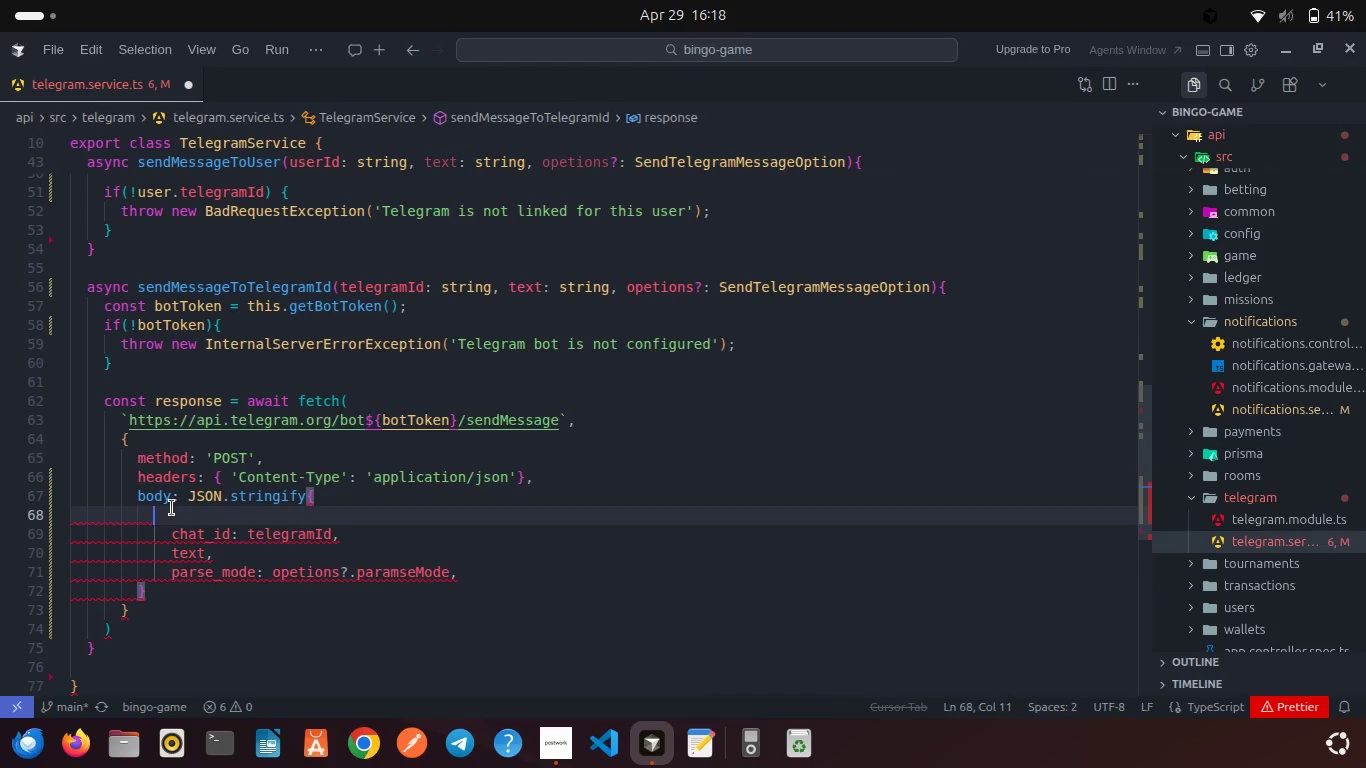 
key(Control+S)
 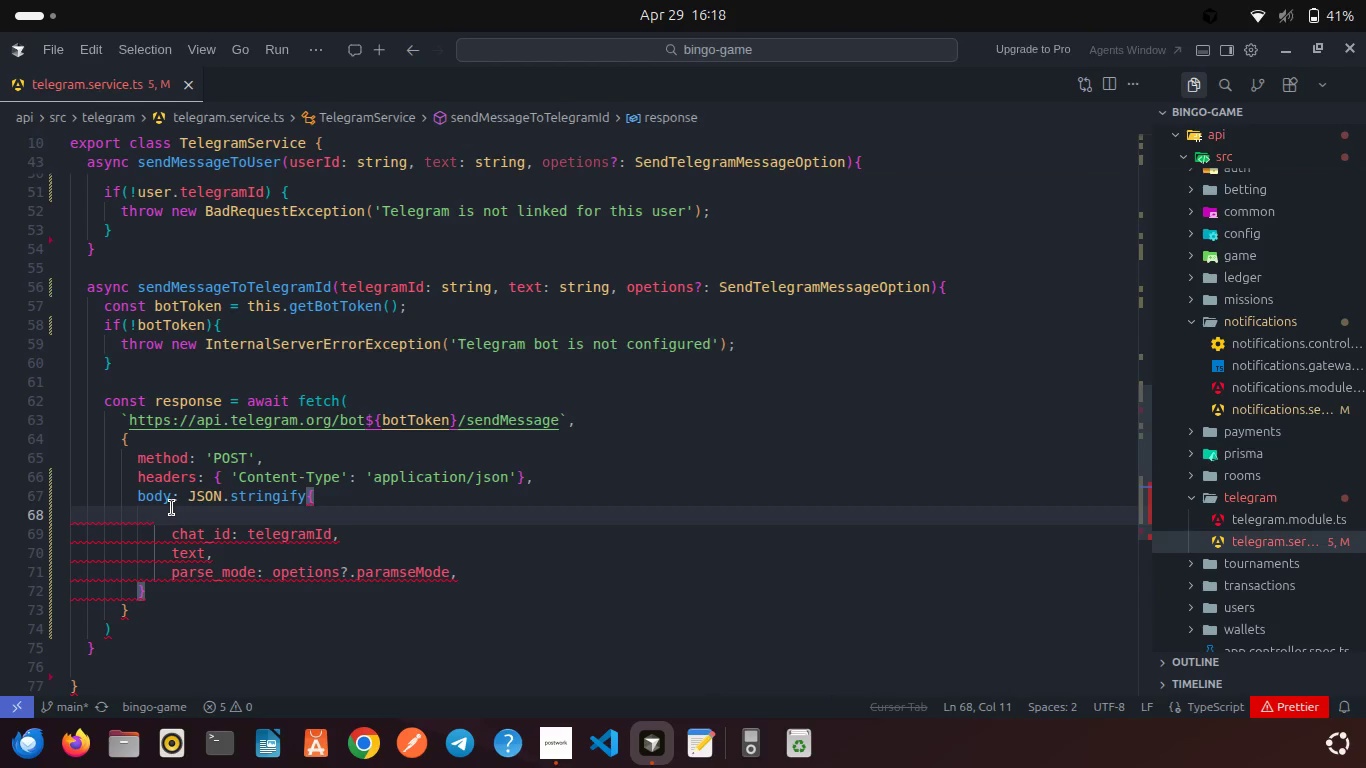 
key(Control+A)
 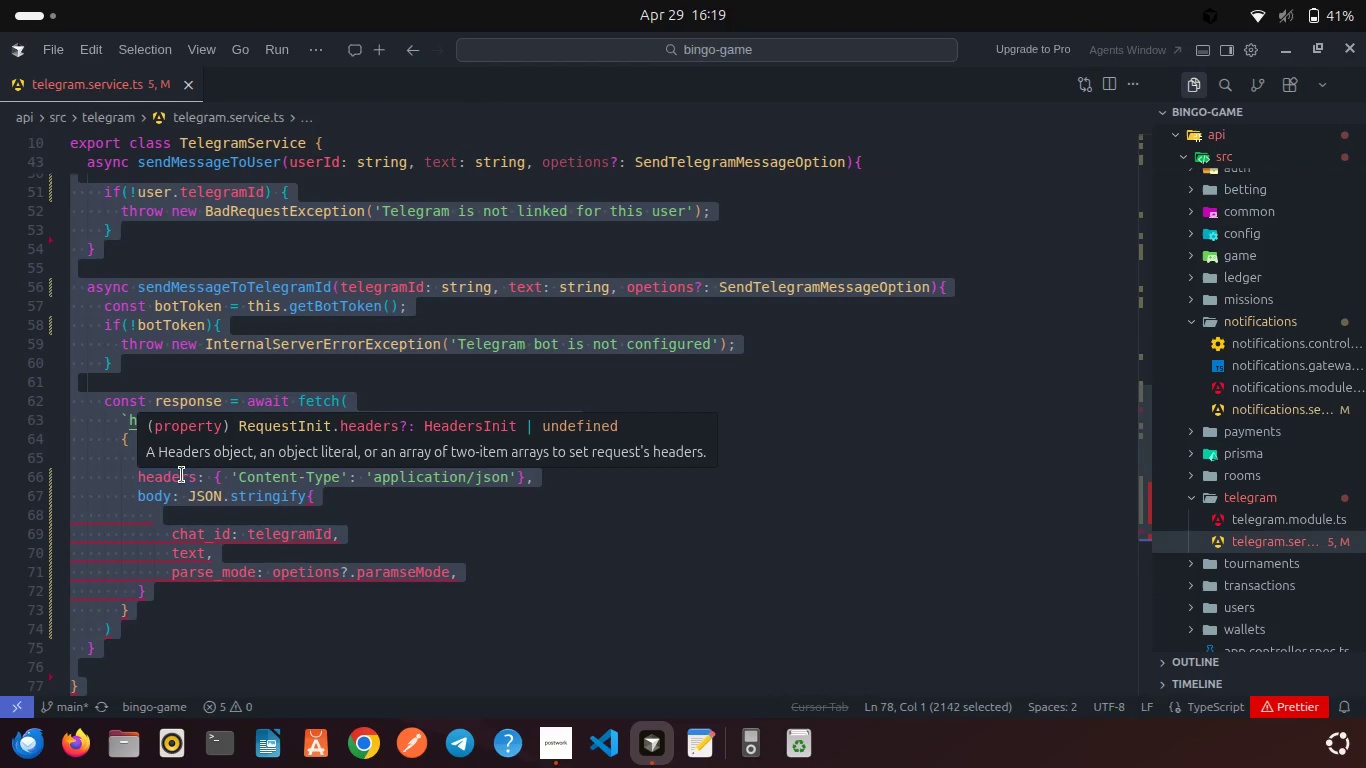 
right_click([182, 475])
 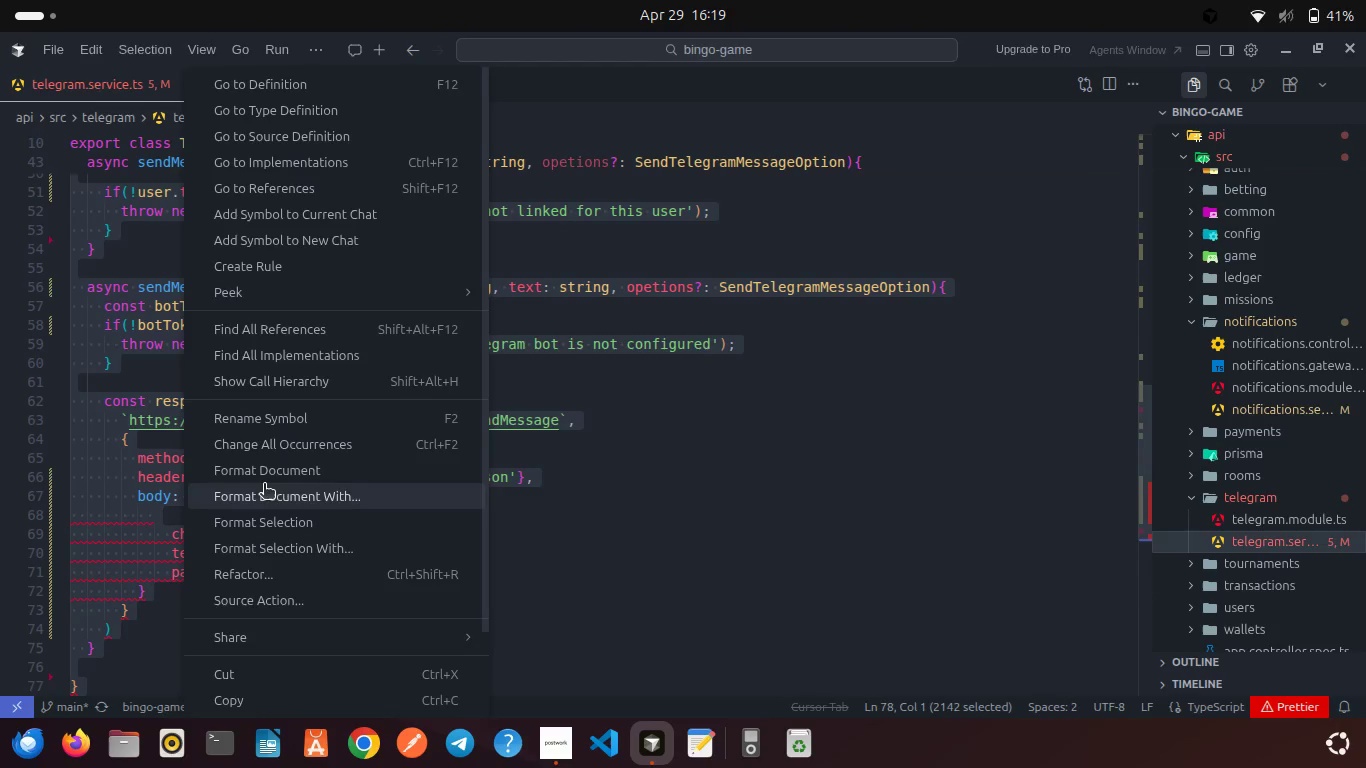 
left_click([263, 482])
 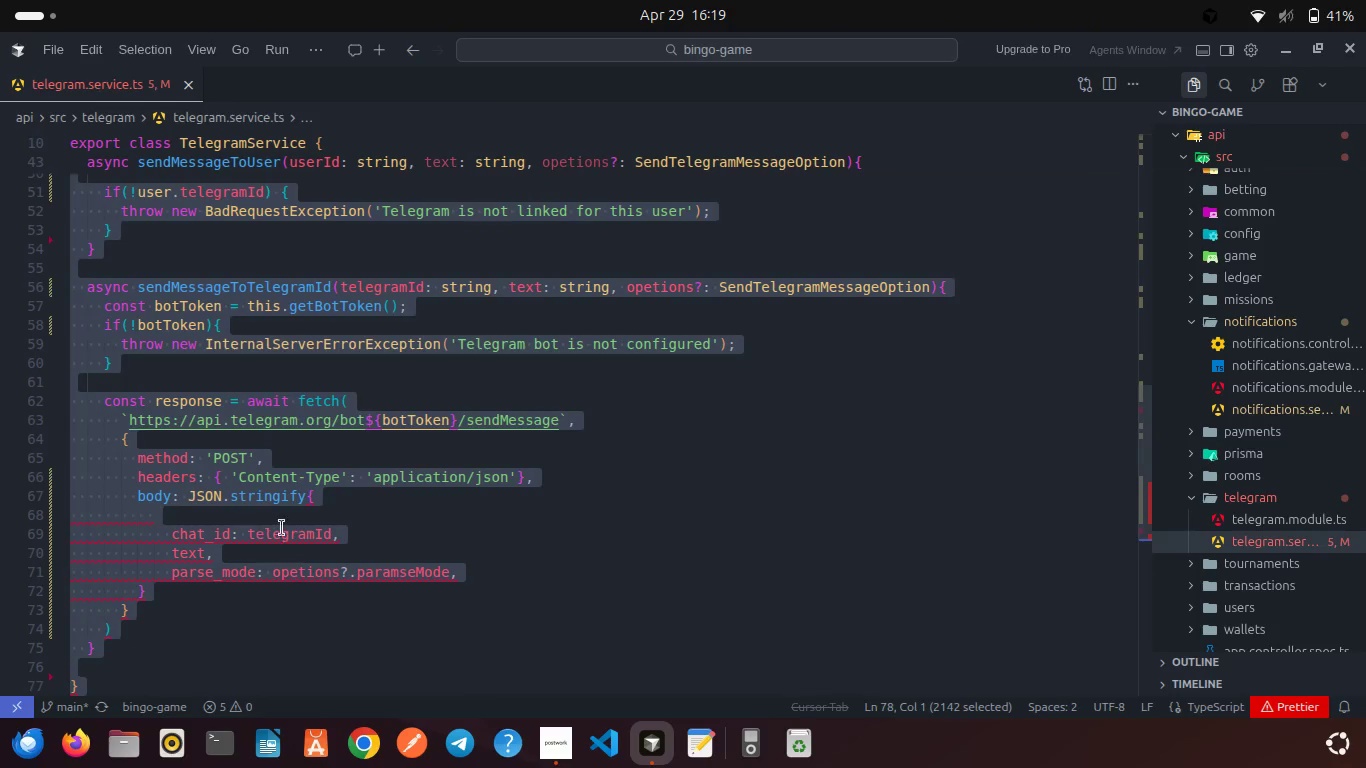 
left_click([306, 497])
 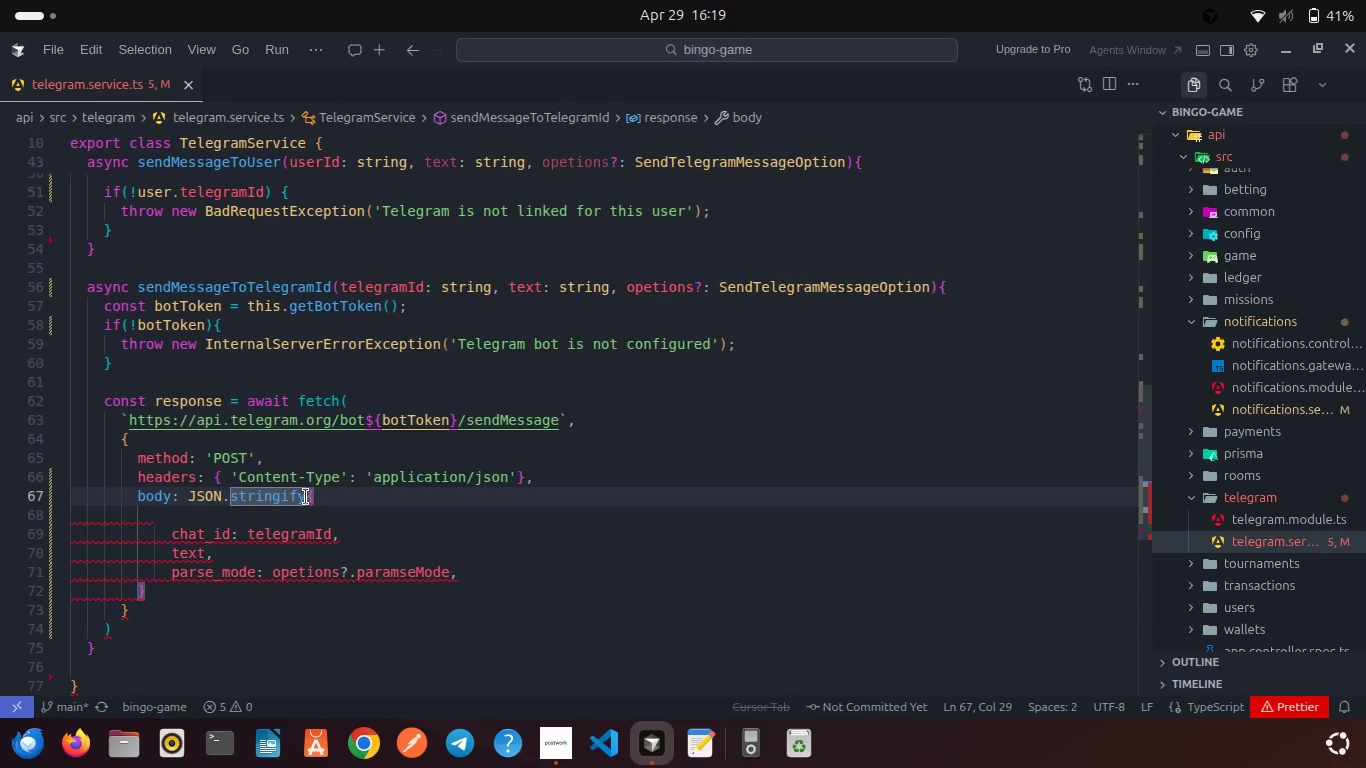 
key(Shift+9)
 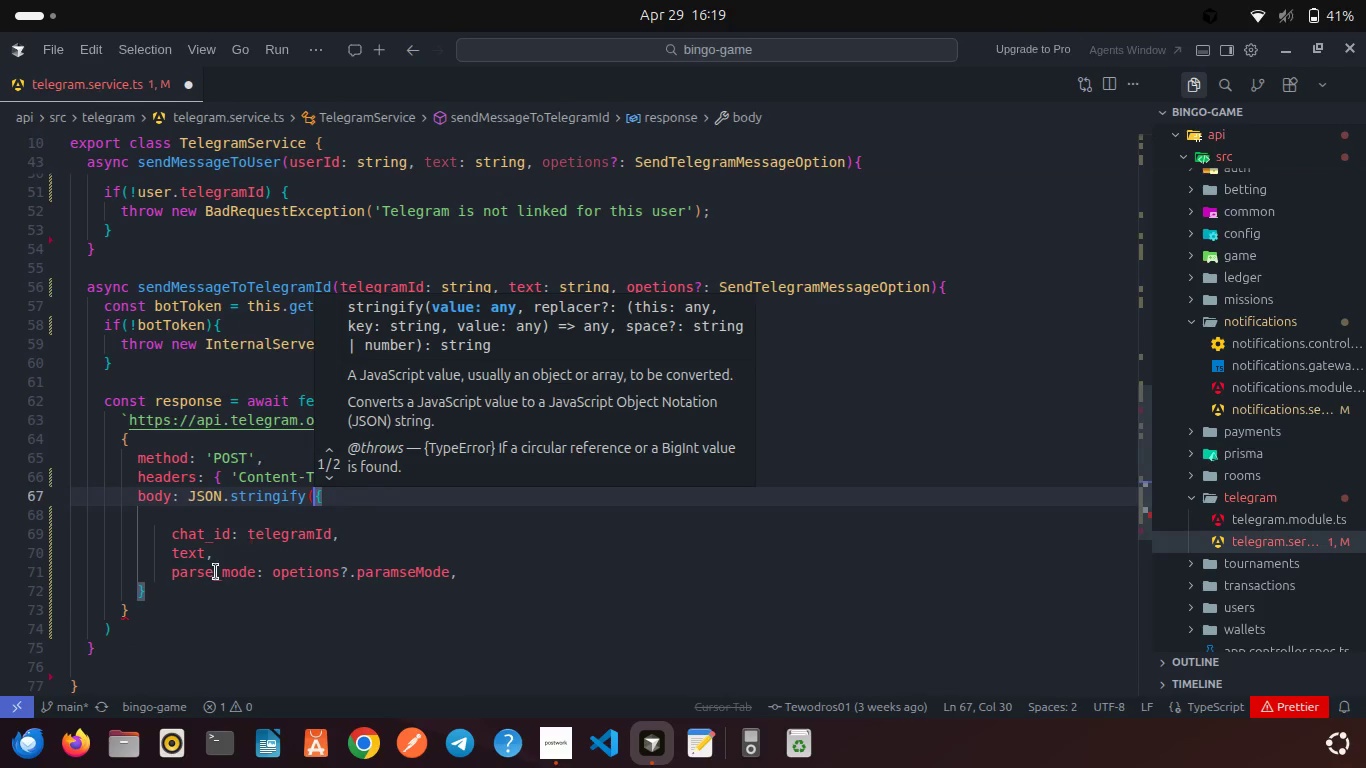 
left_click([163, 593])
 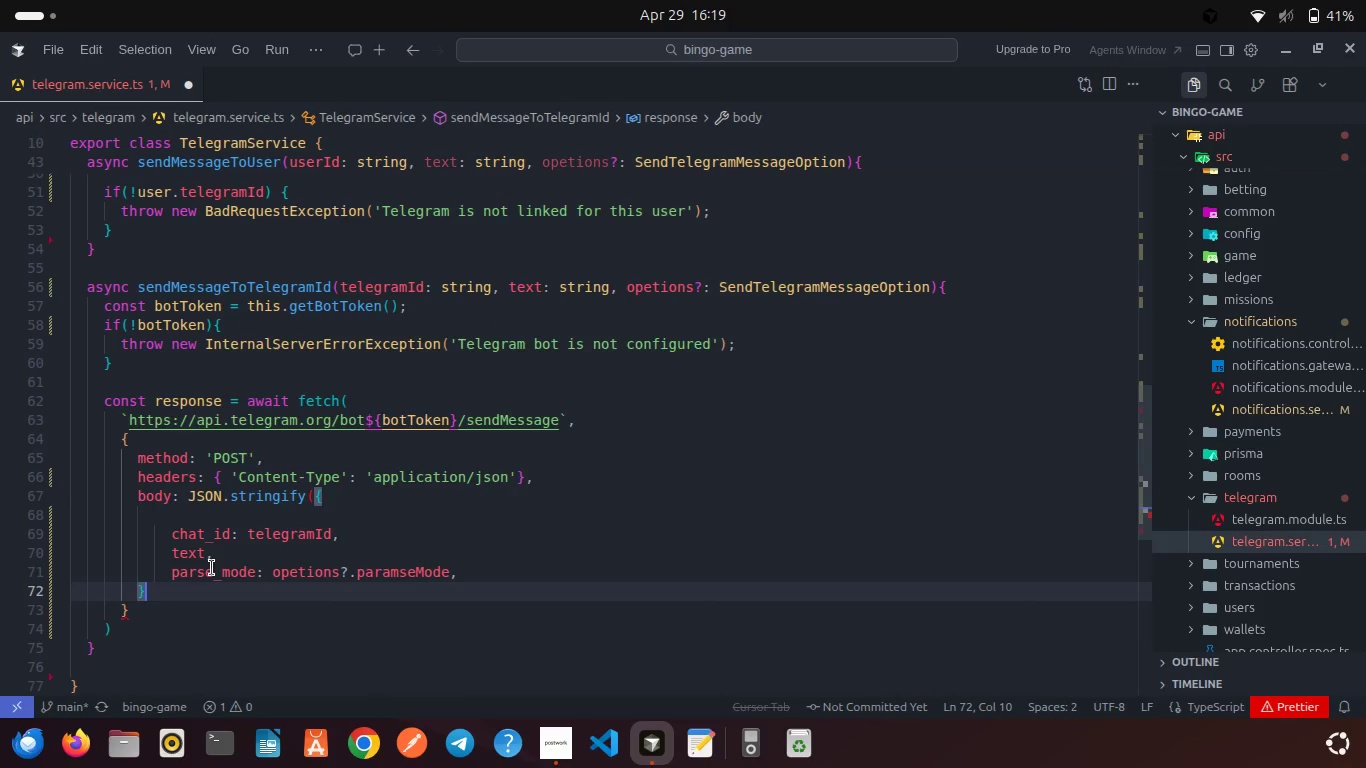 
key(Shift+0)